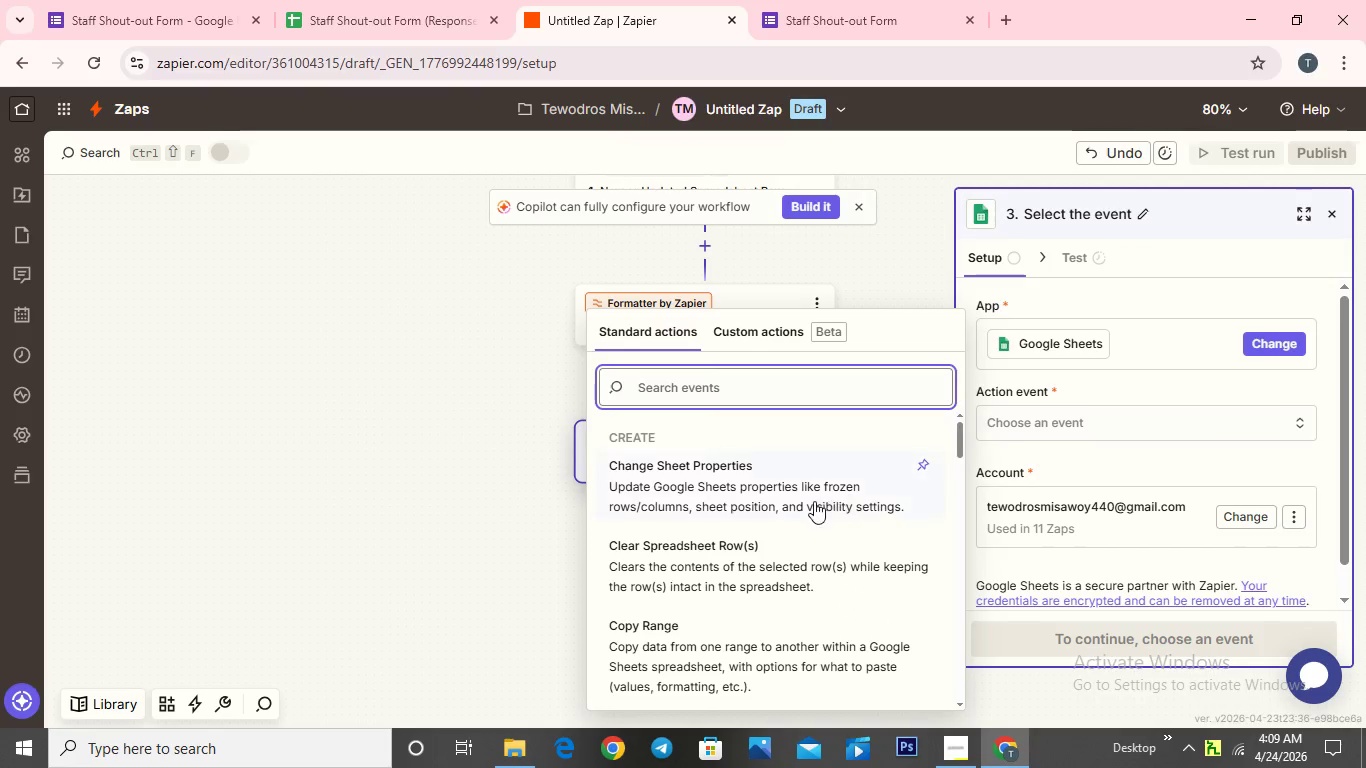 
scroll: coordinate [802, 514], scroll_direction: down, amount: 2.0
 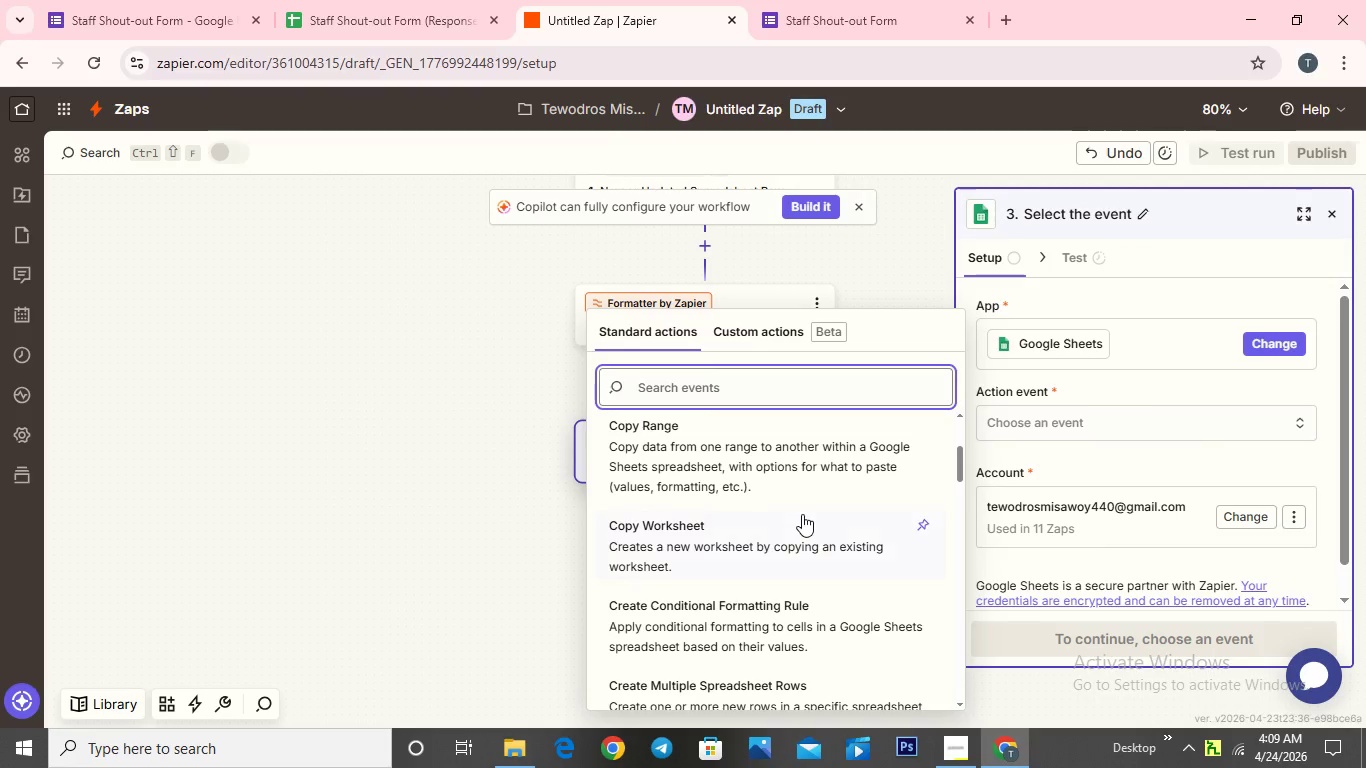 
scroll: coordinate [802, 514], scroll_direction: up, amount: 3.0
 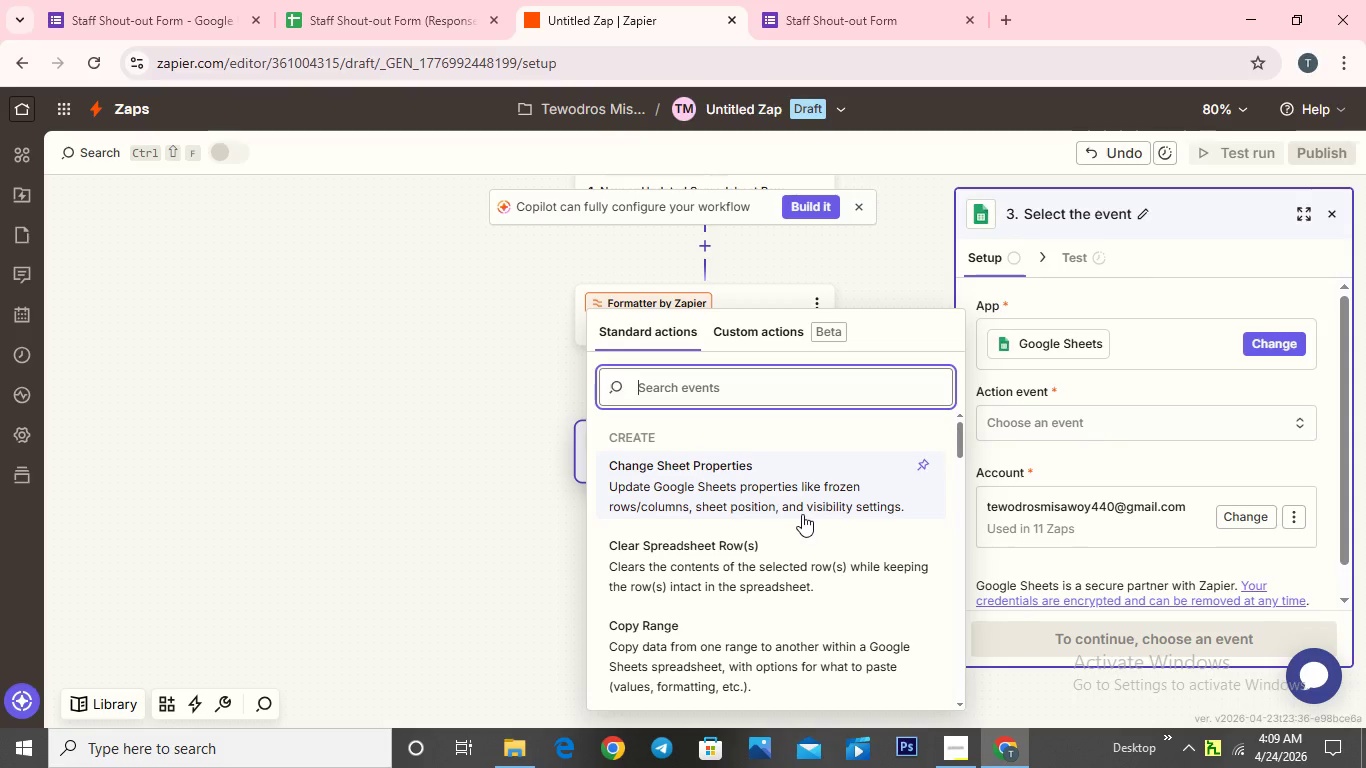 
scroll: coordinate [802, 514], scroll_direction: down, amount: 5.0
 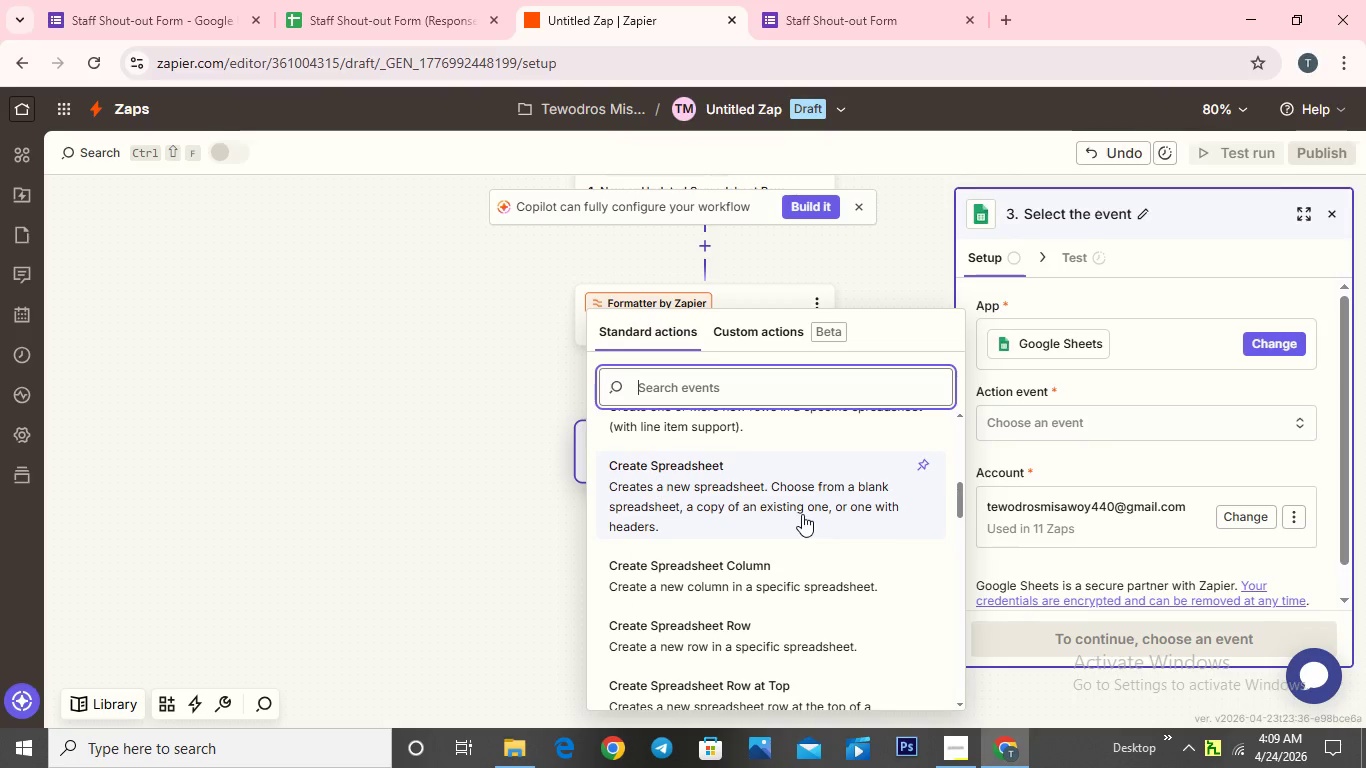 
wait(7.86)
 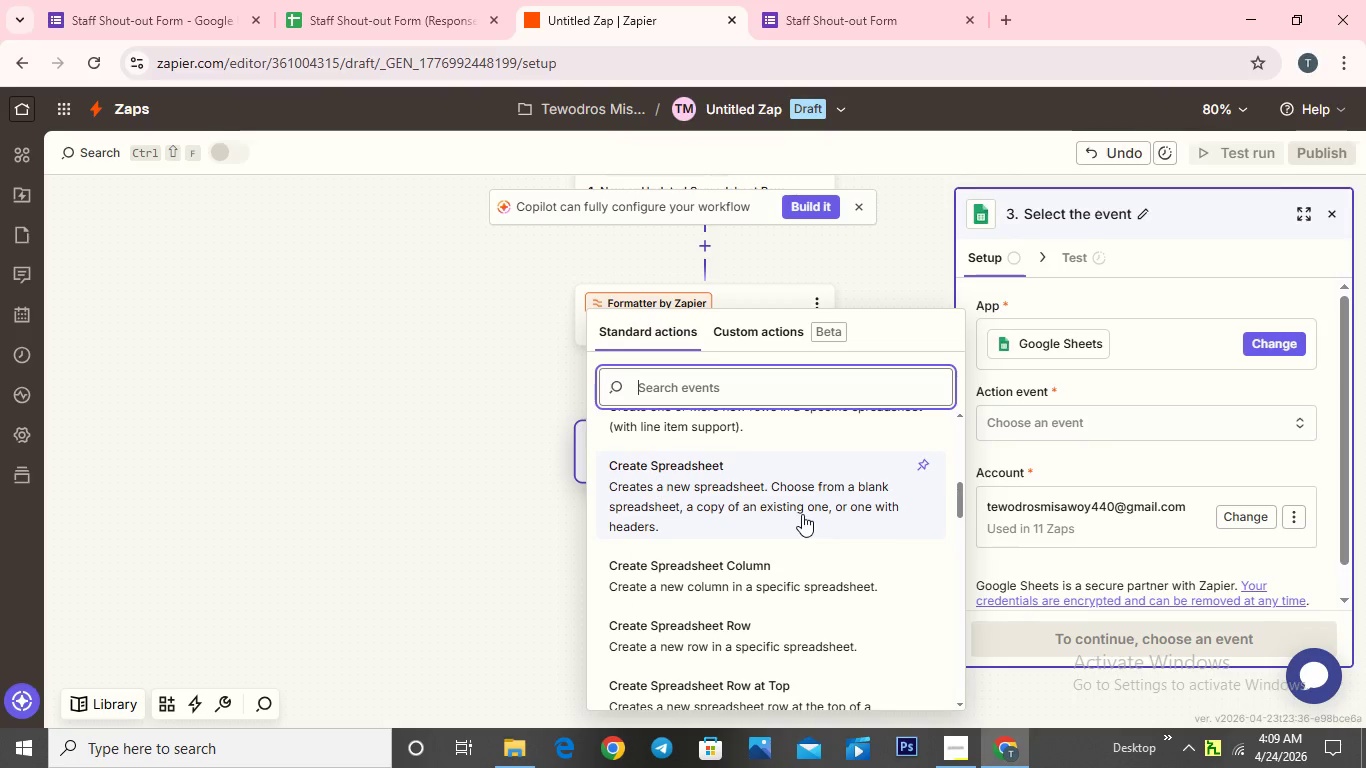 
left_click([725, 624])
 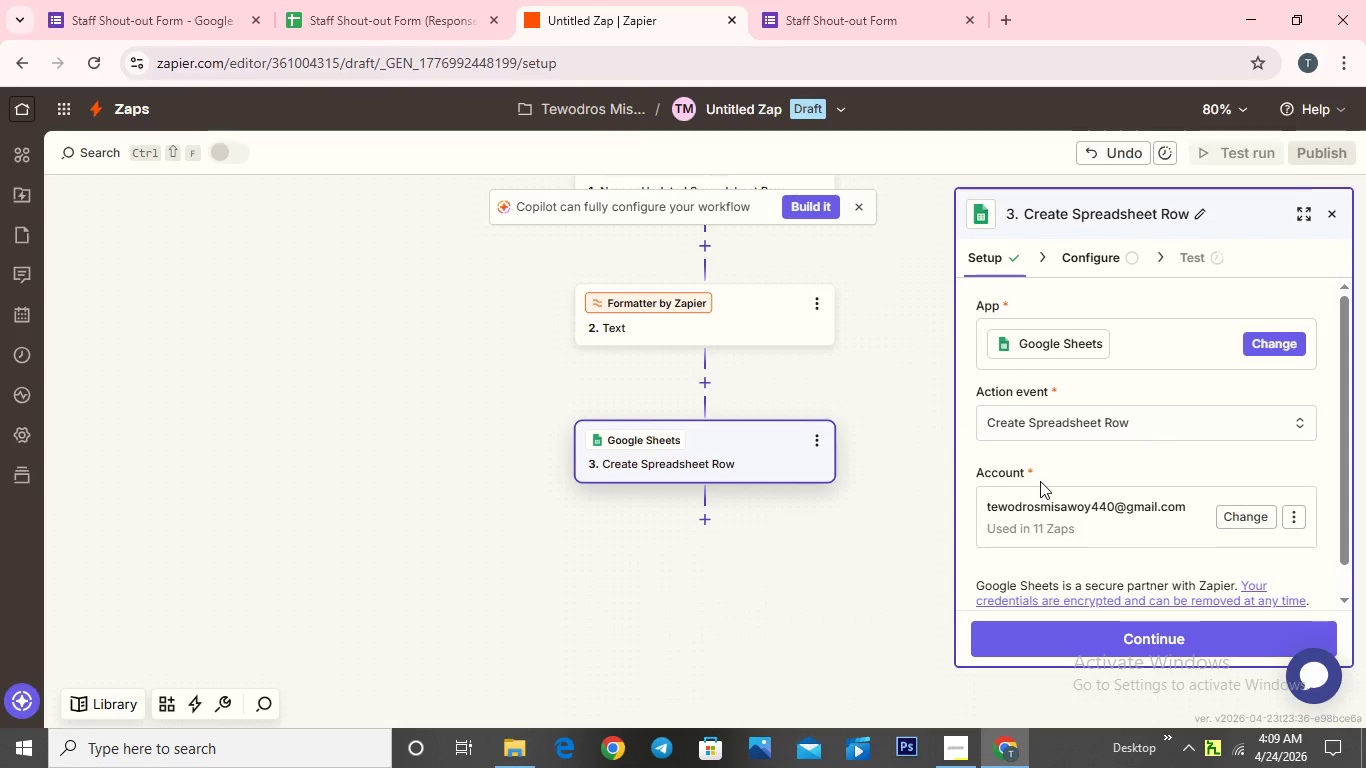 
wait(11.69)
 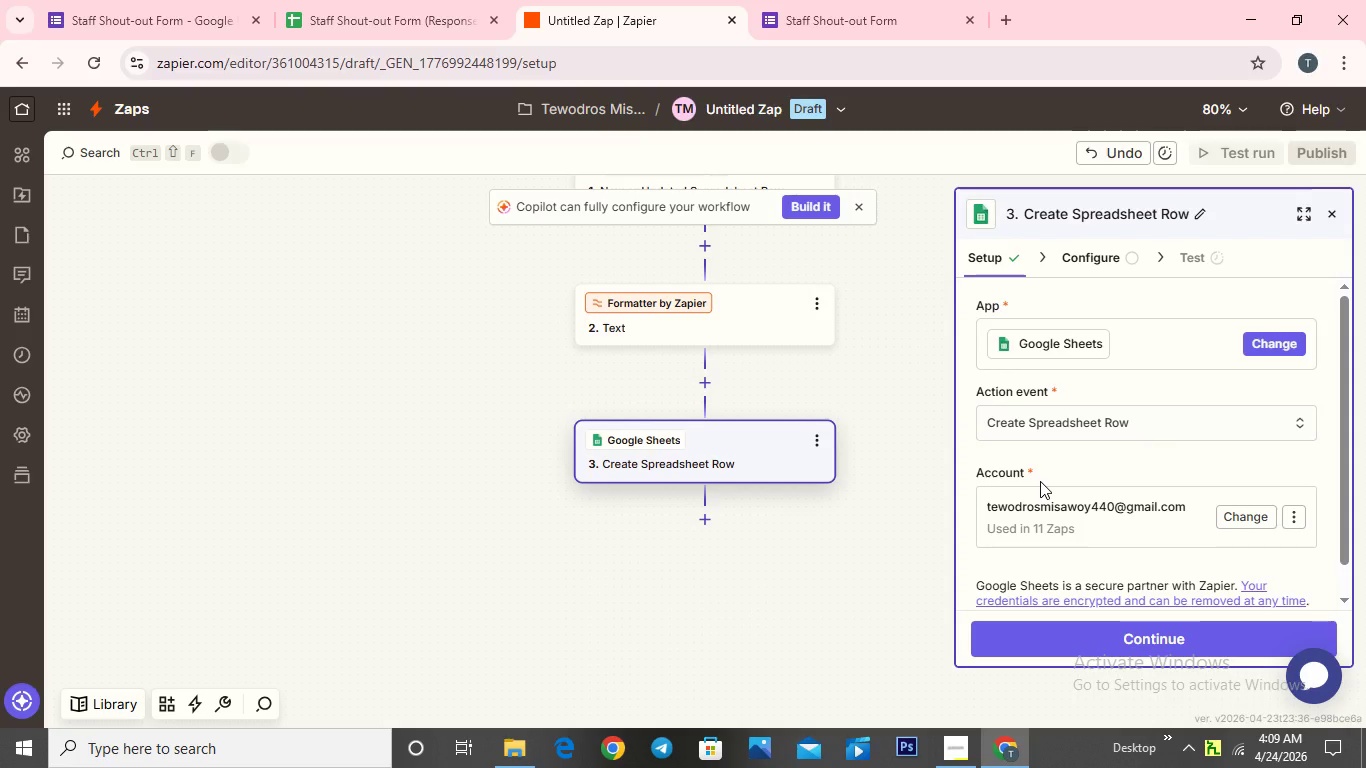 
left_click([1159, 641])
 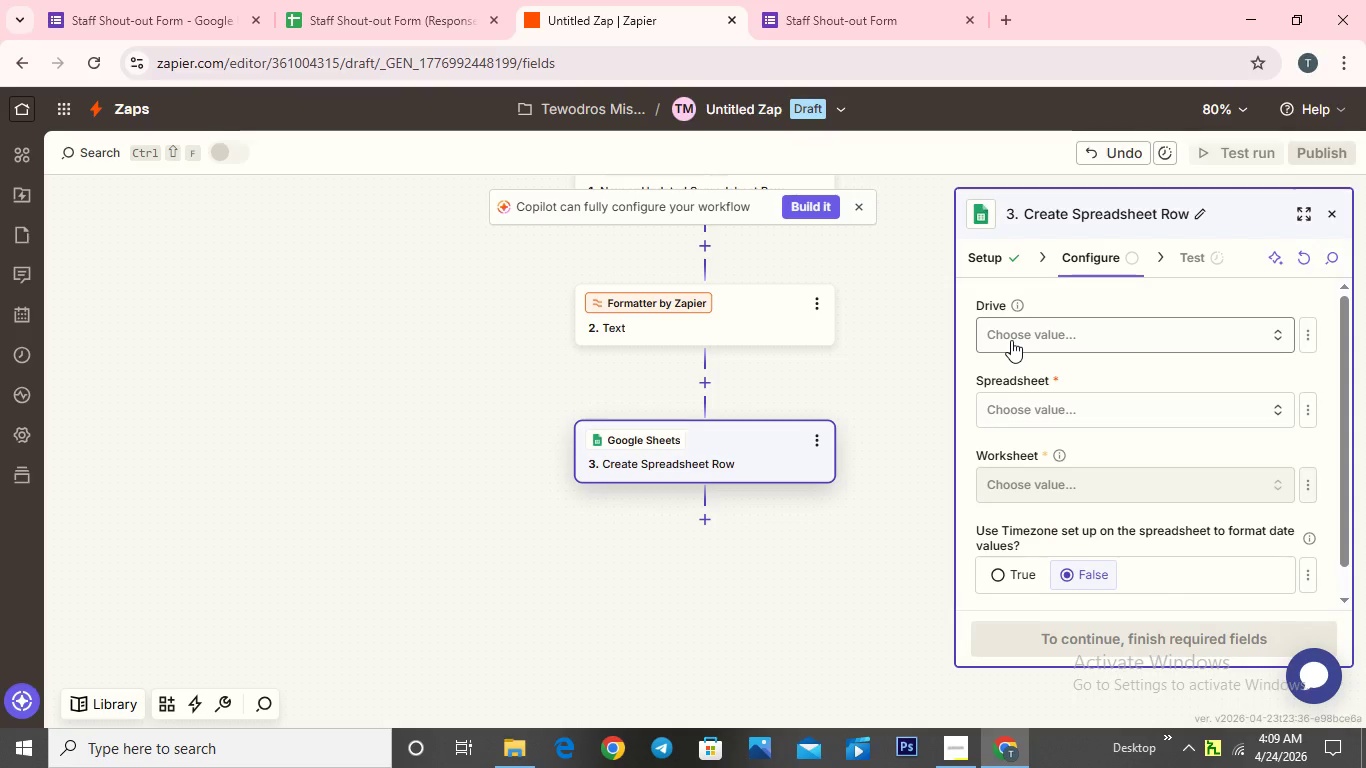 
left_click([1011, 336])
 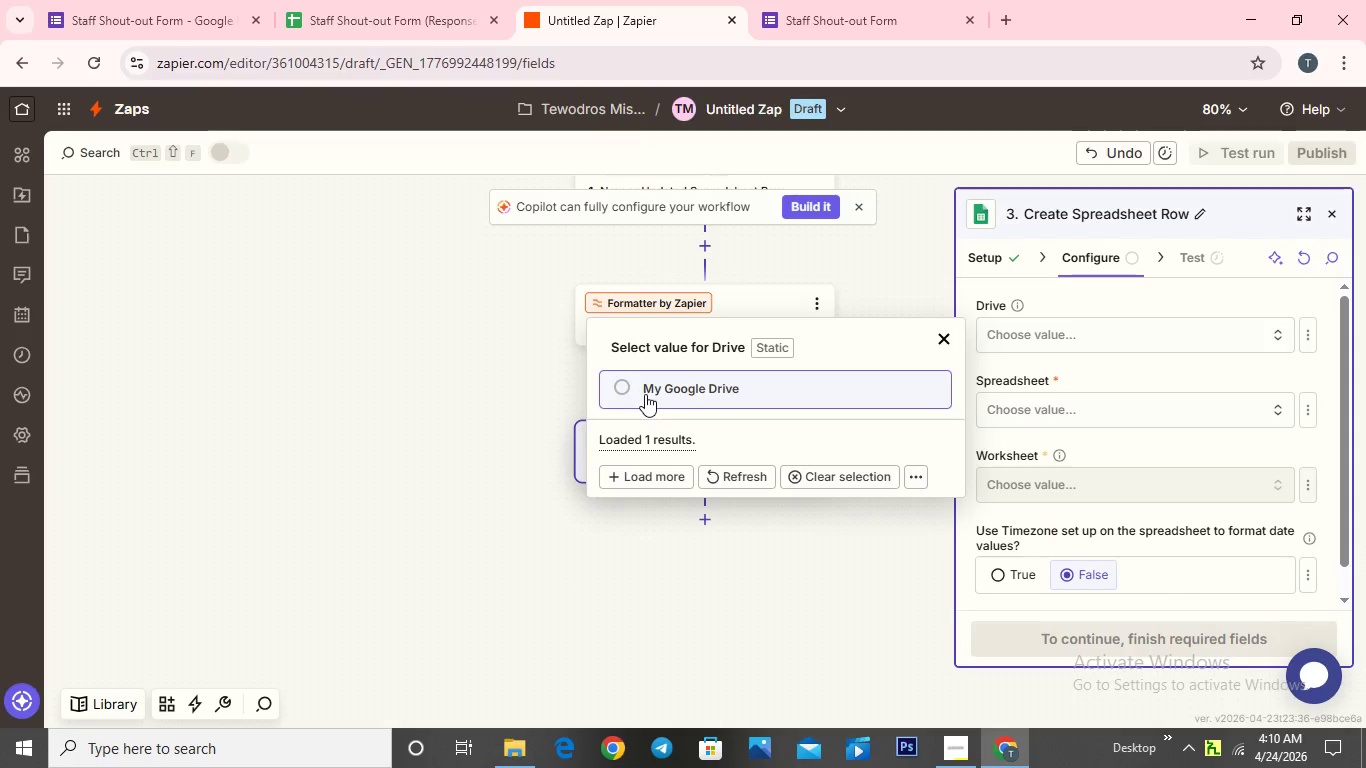 
left_click([617, 387])
 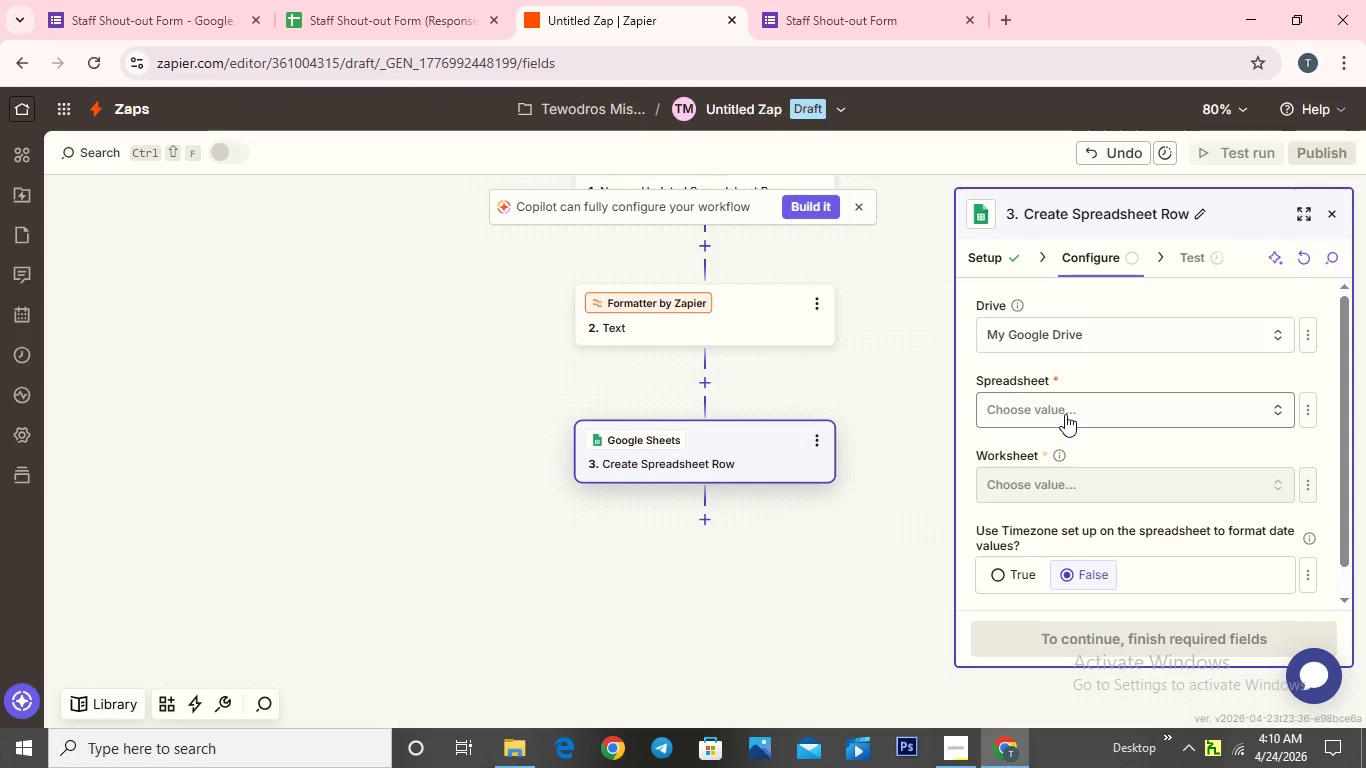 
left_click([1064, 415])
 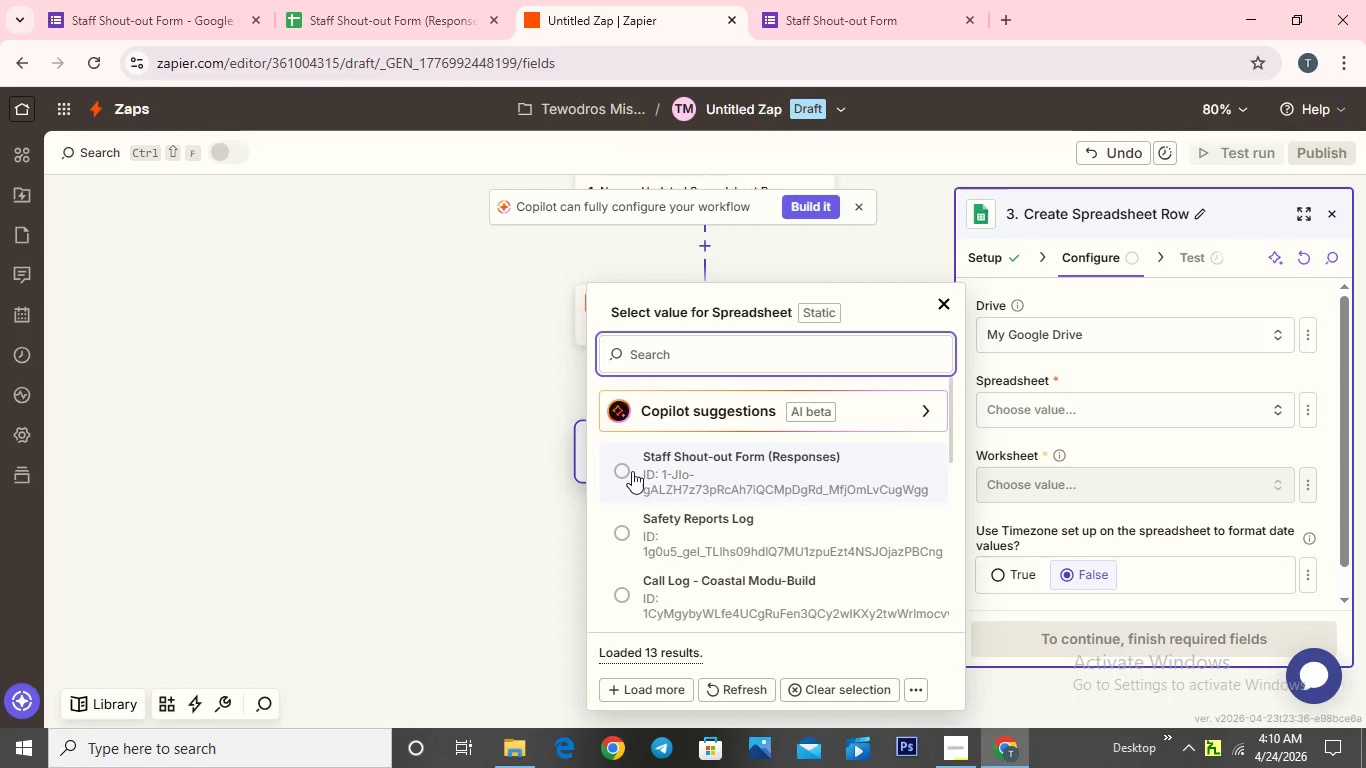 
left_click([631, 470])
 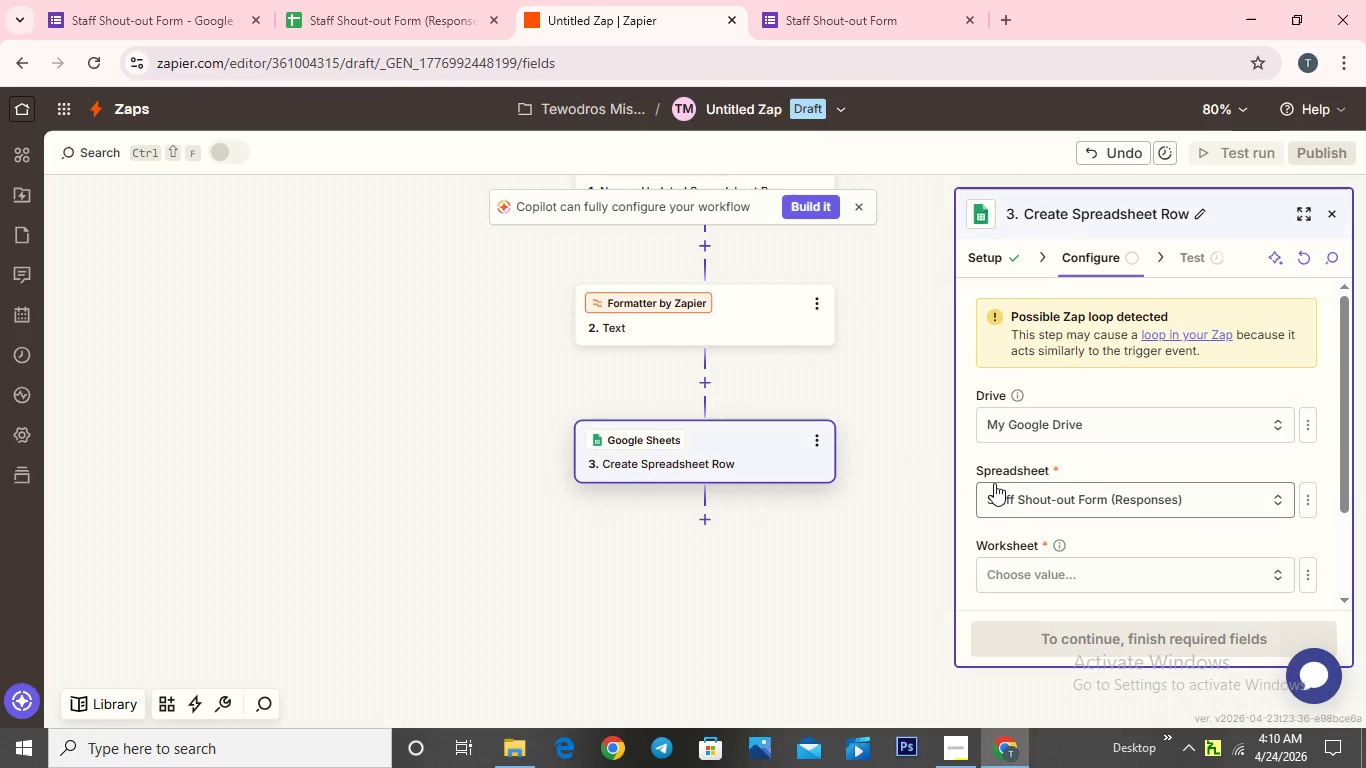 
scroll: coordinate [1012, 486], scroll_direction: down, amount: 1.0
 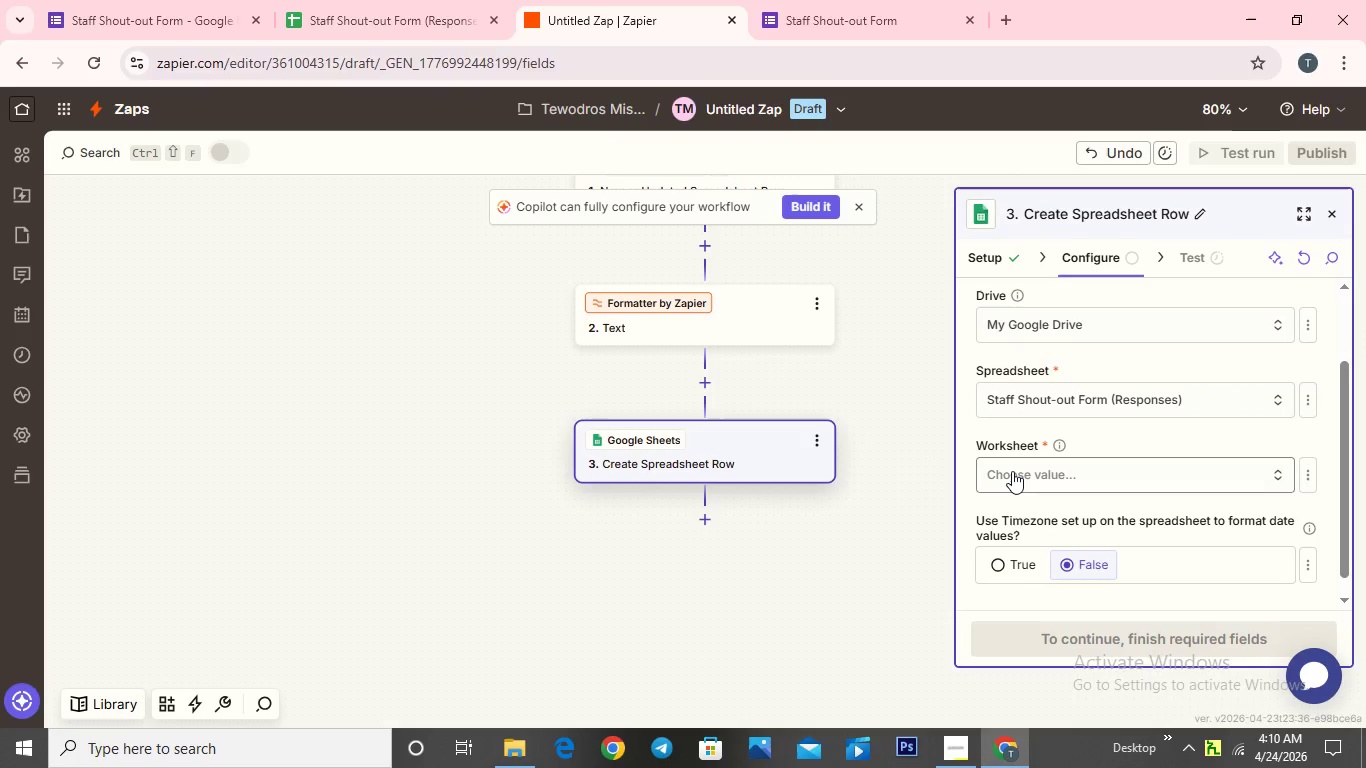 
left_click([1012, 471])
 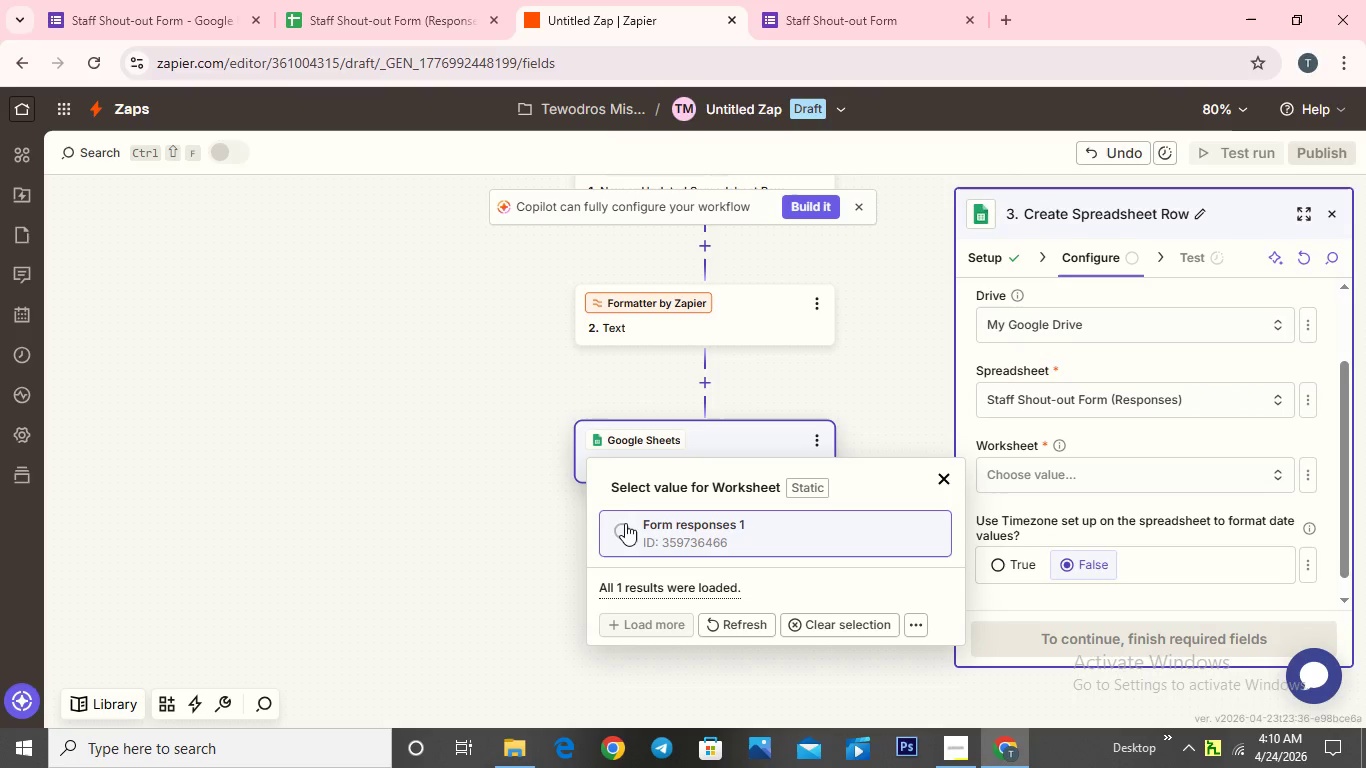 
left_click([623, 528])
 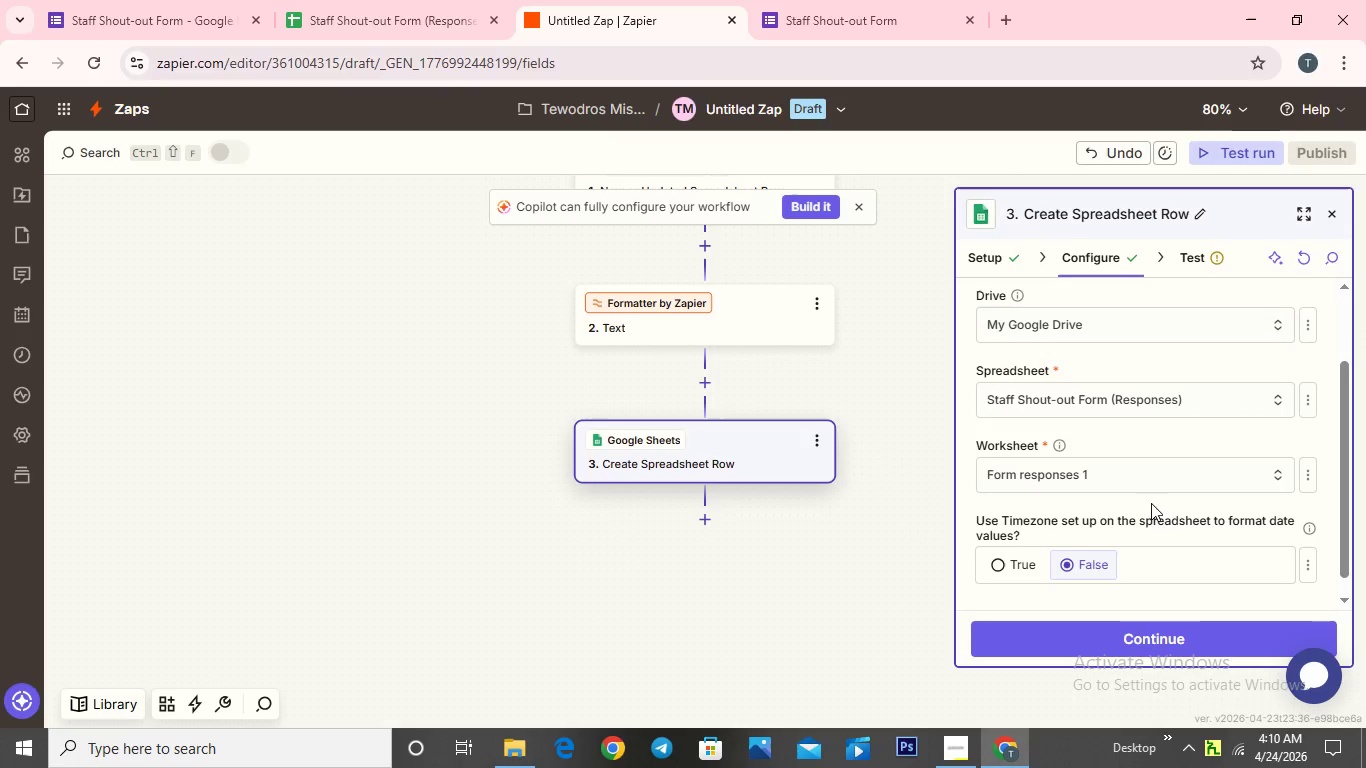 
scroll: coordinate [1201, 485], scroll_direction: down, amount: 4.0
 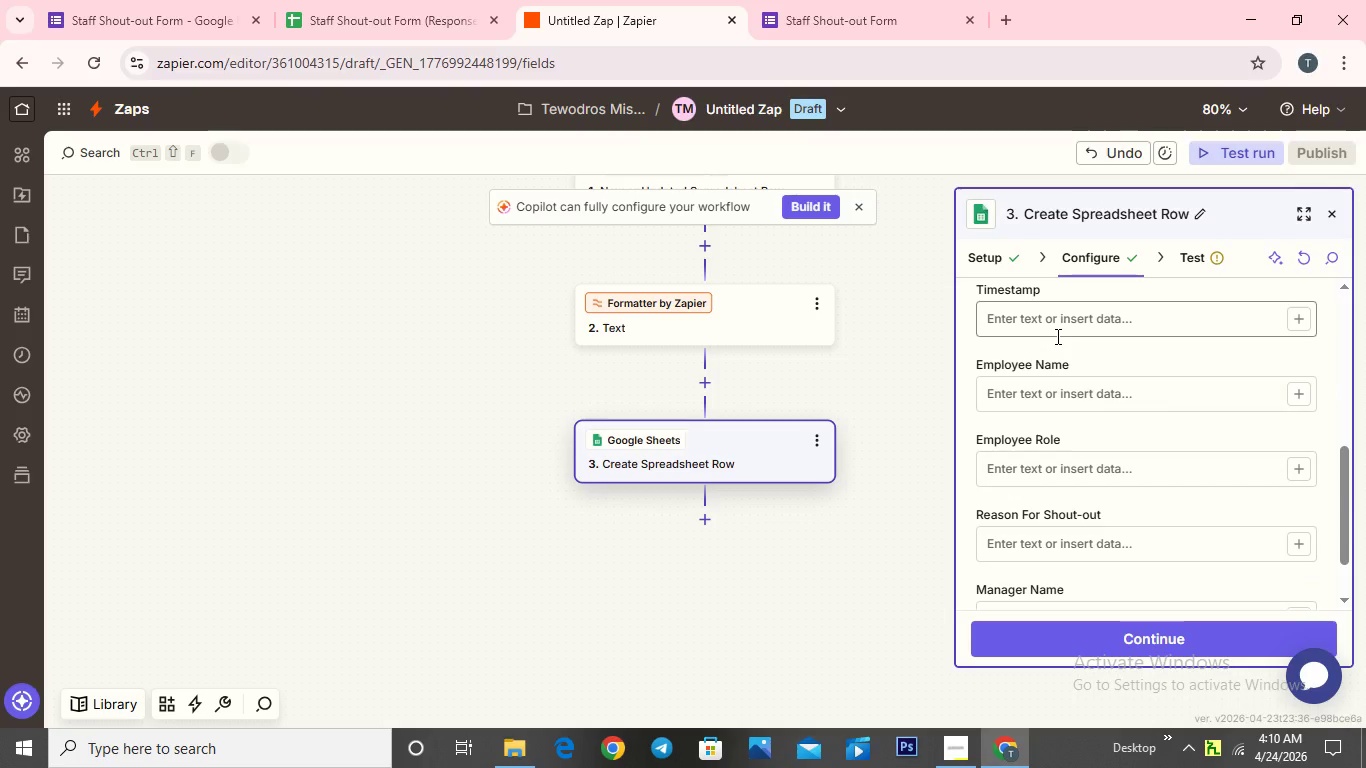 
mouse_move([1300, 316])
 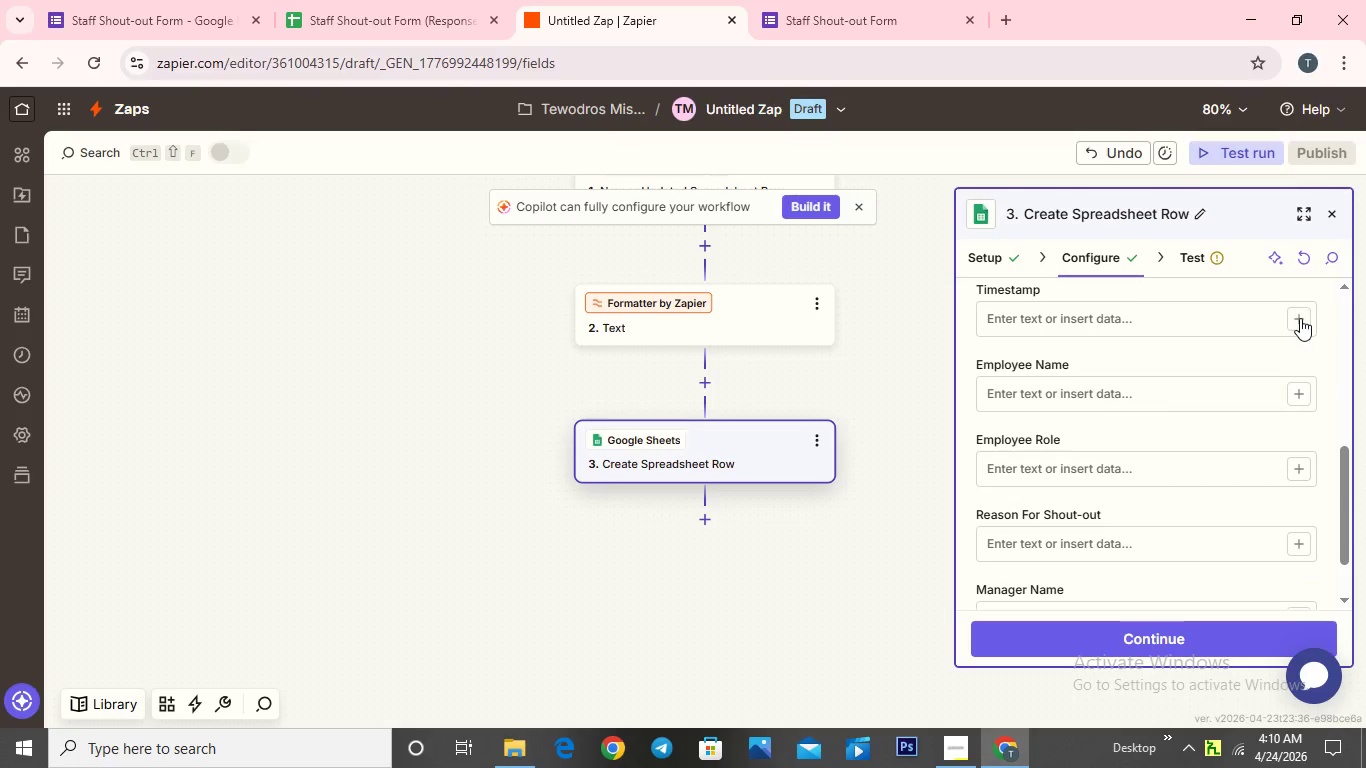 
left_click([1300, 318])
 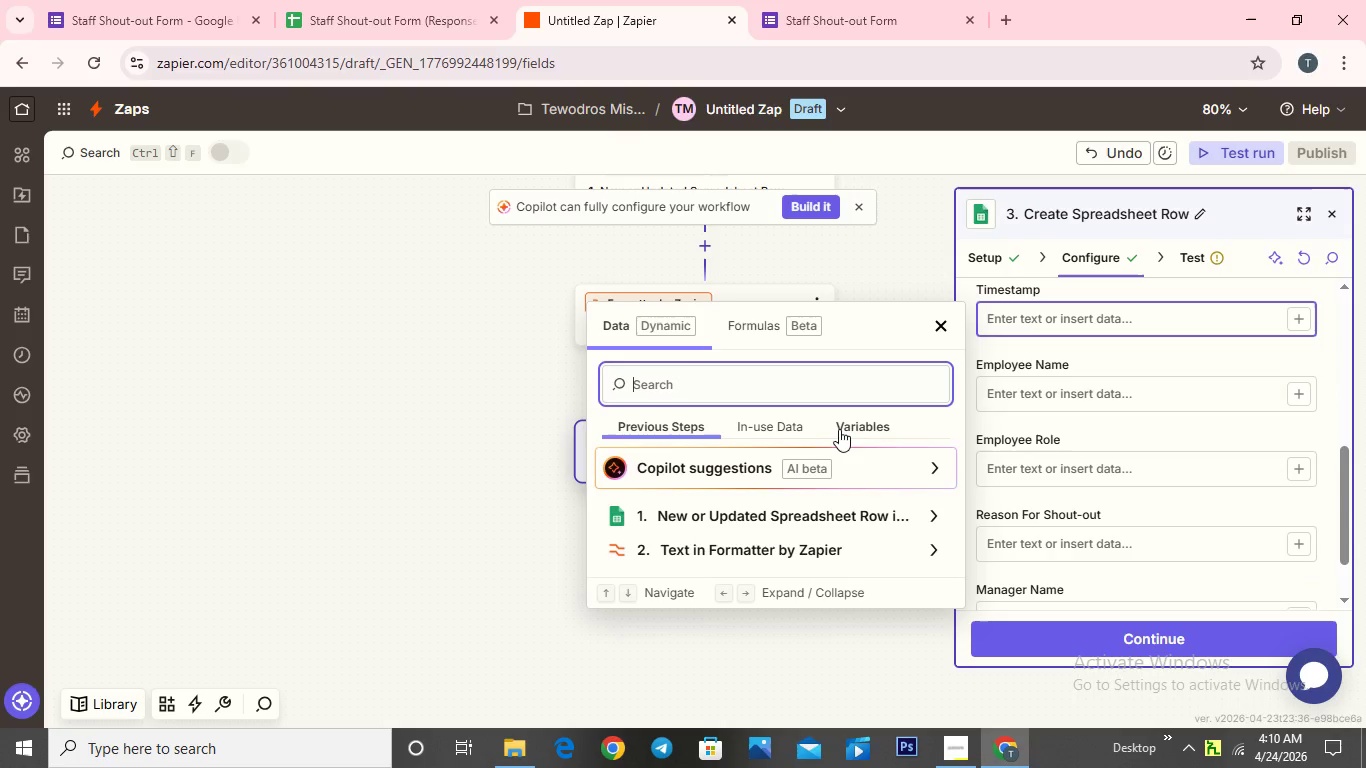 
left_click([846, 426])
 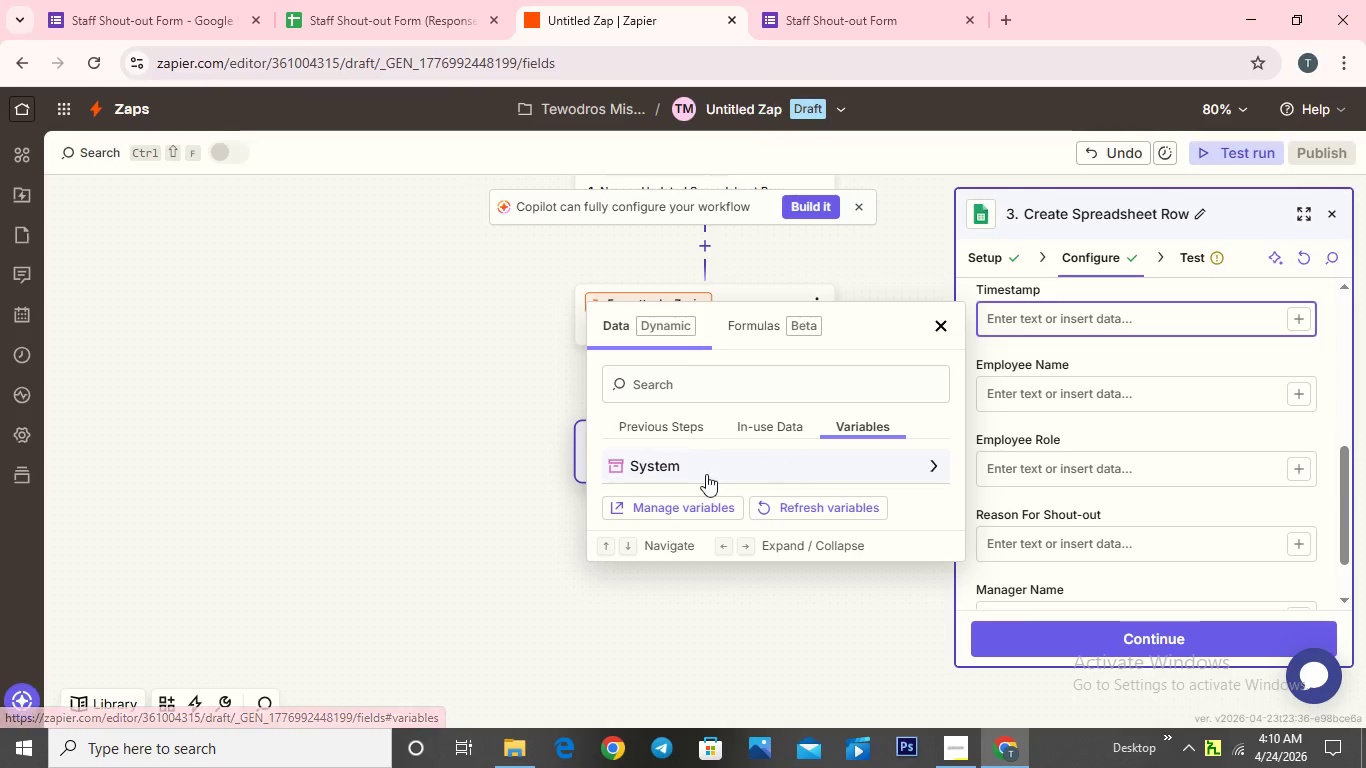 
mouse_move([673, 452])
 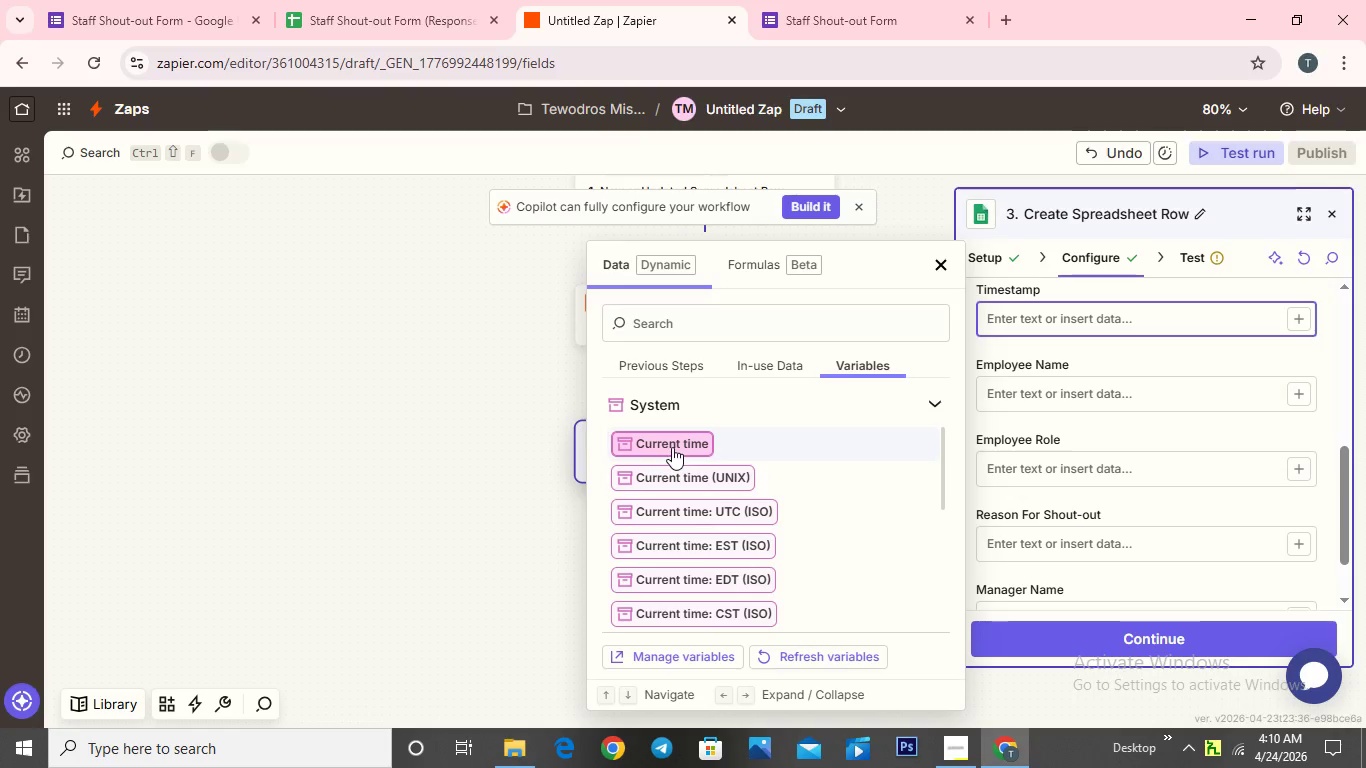 
left_click([672, 447])
 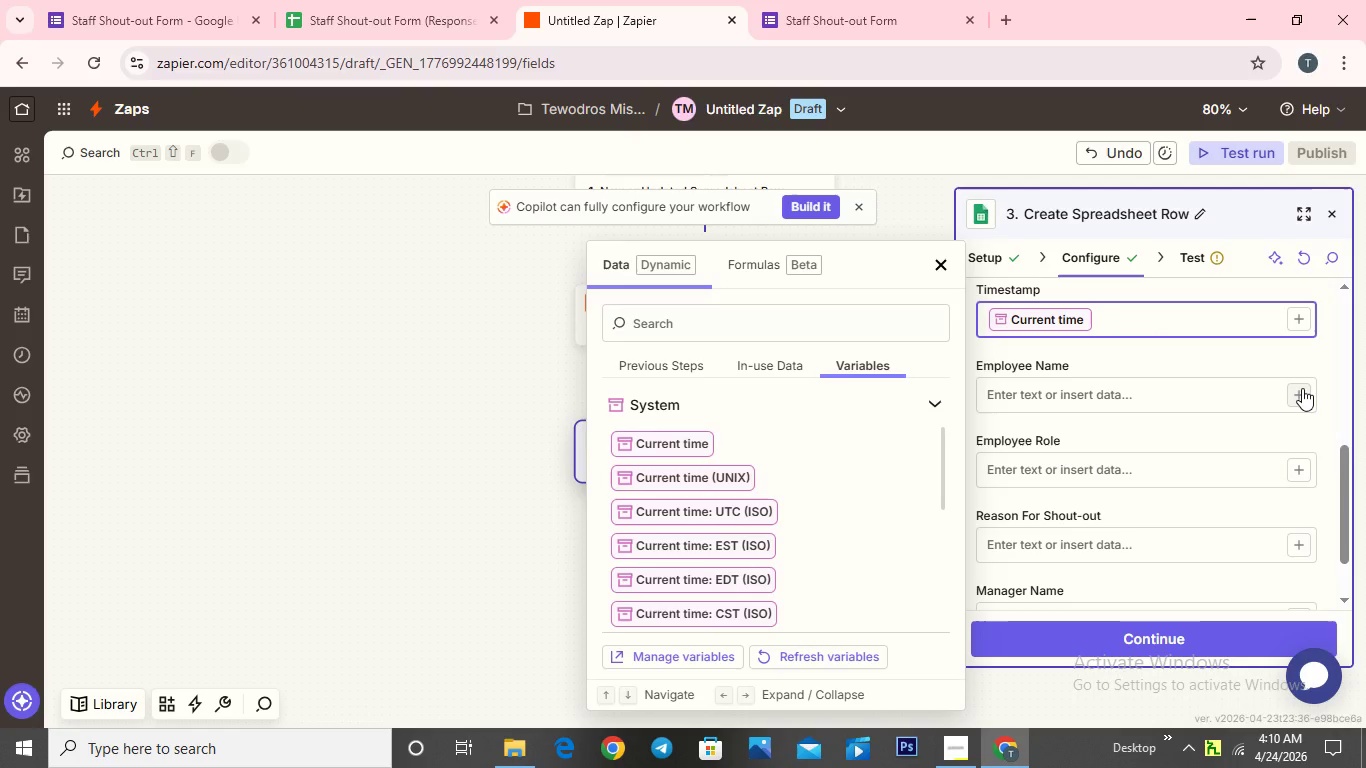 
left_click([1302, 388])
 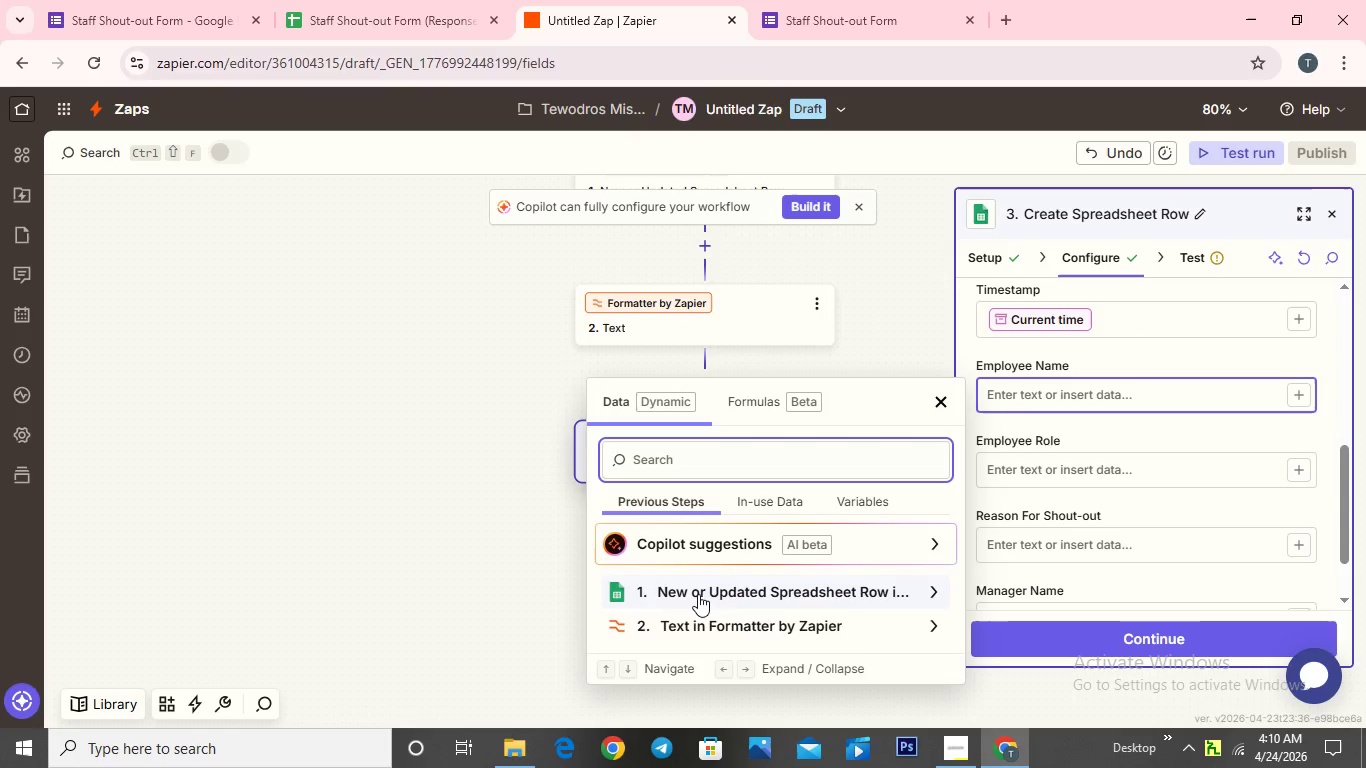 
left_click([698, 591])
 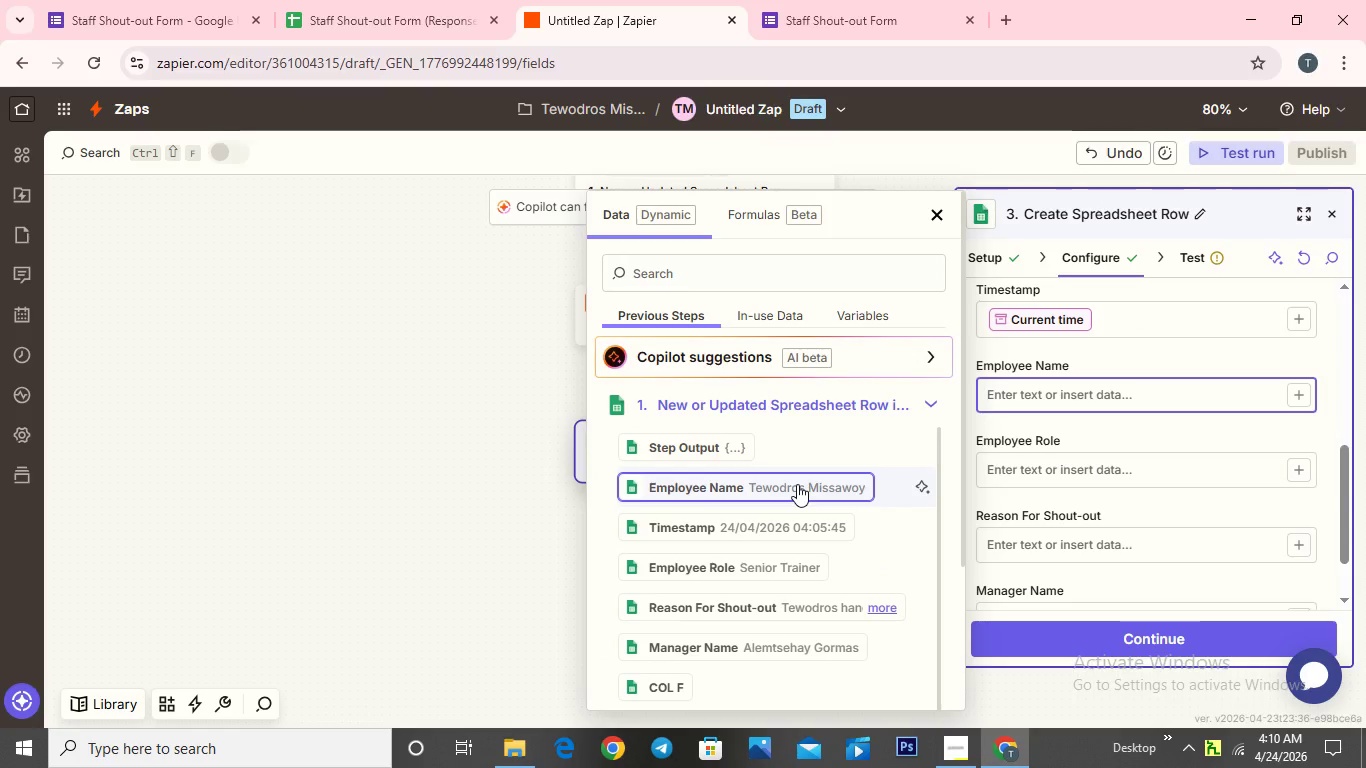 
left_click([797, 484])
 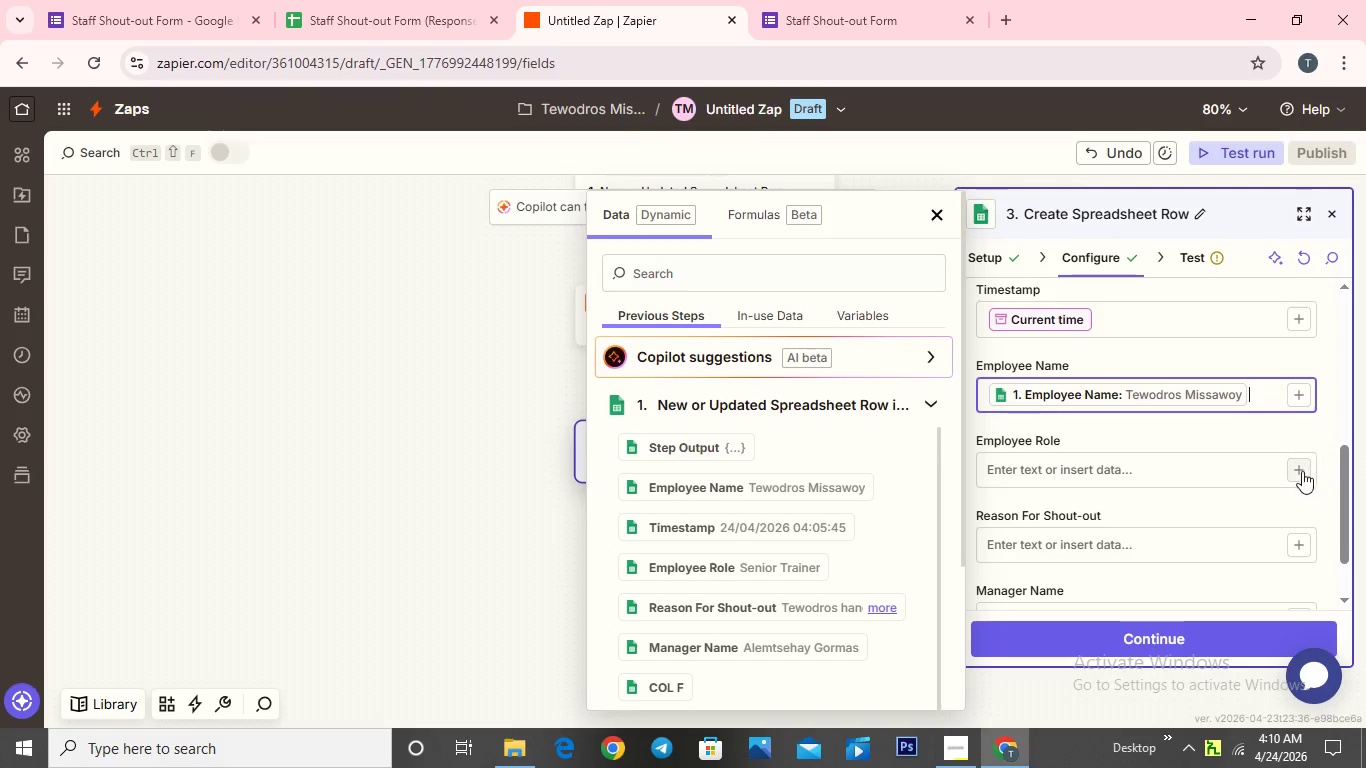 
left_click([1299, 472])
 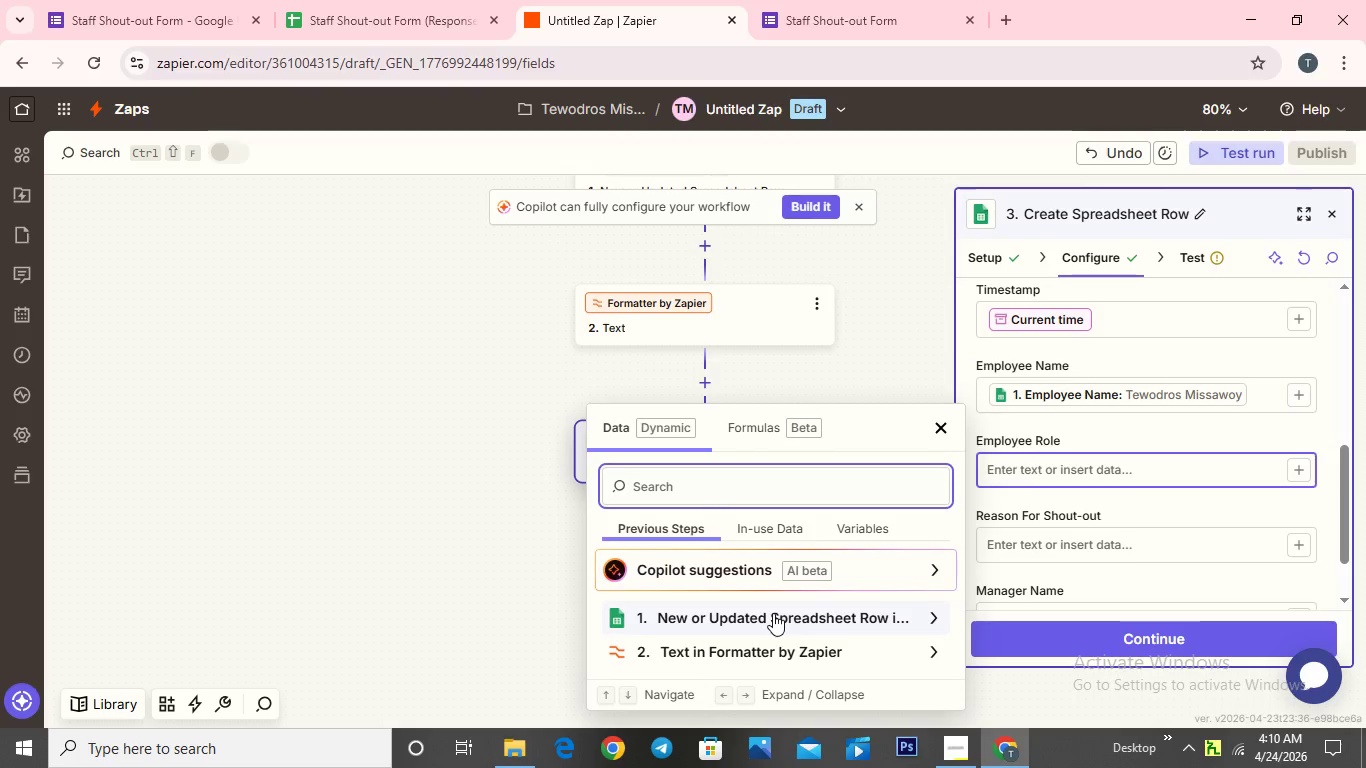 
left_click([773, 613])
 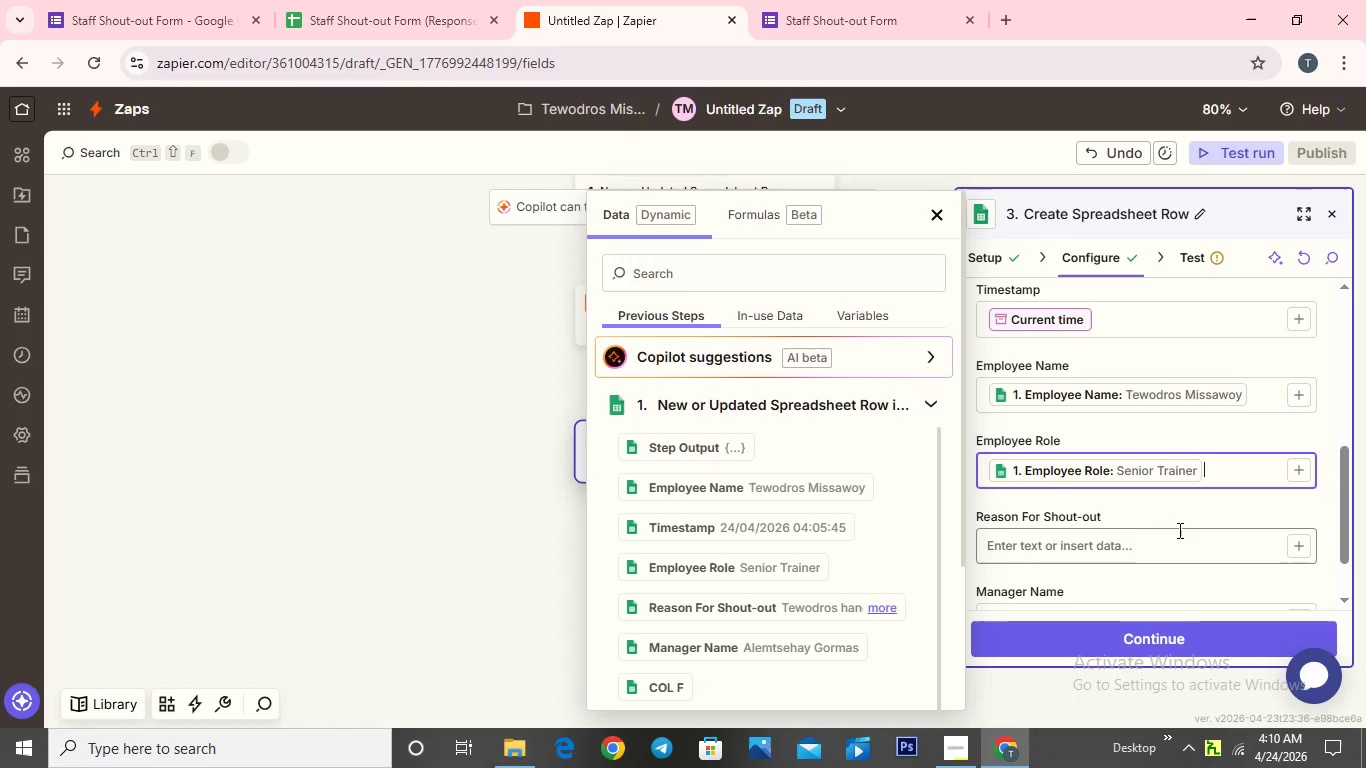 
wait(5.97)
 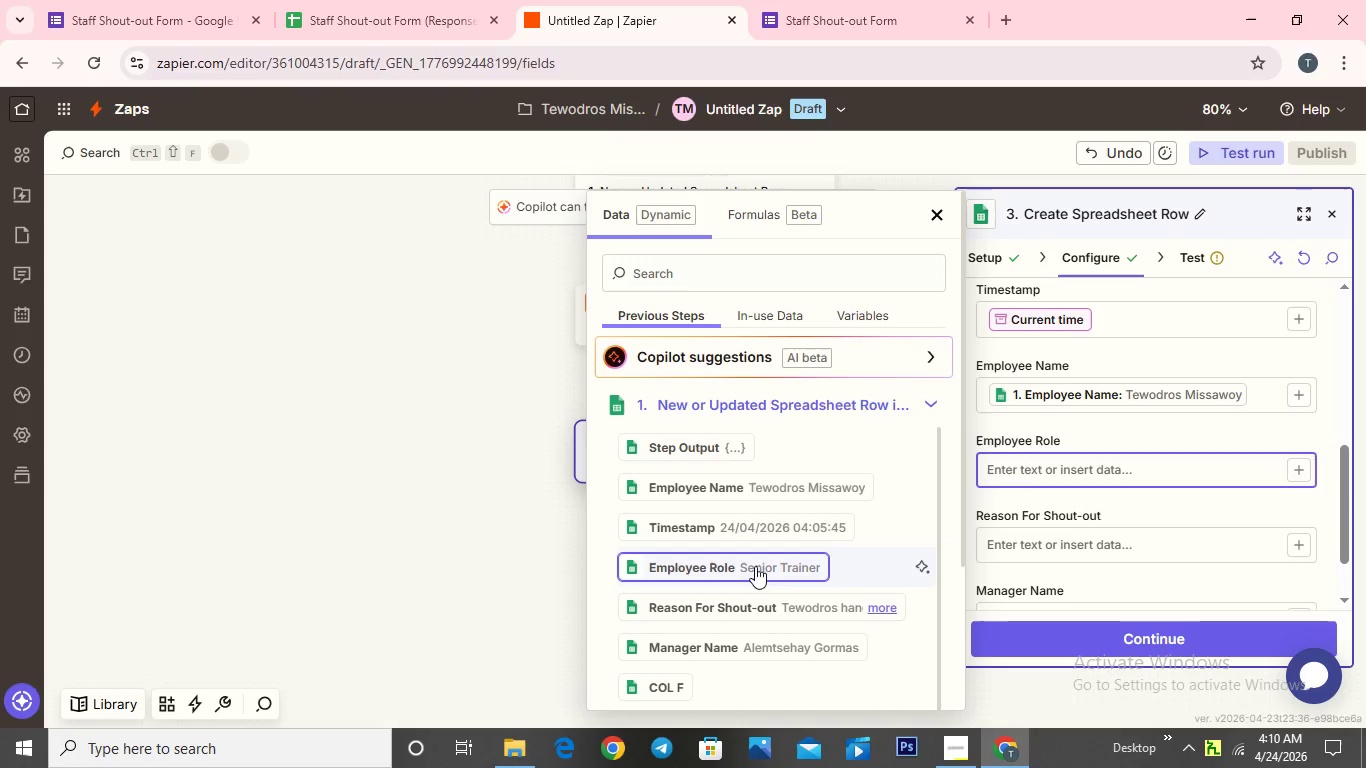 
left_click([1302, 546])
 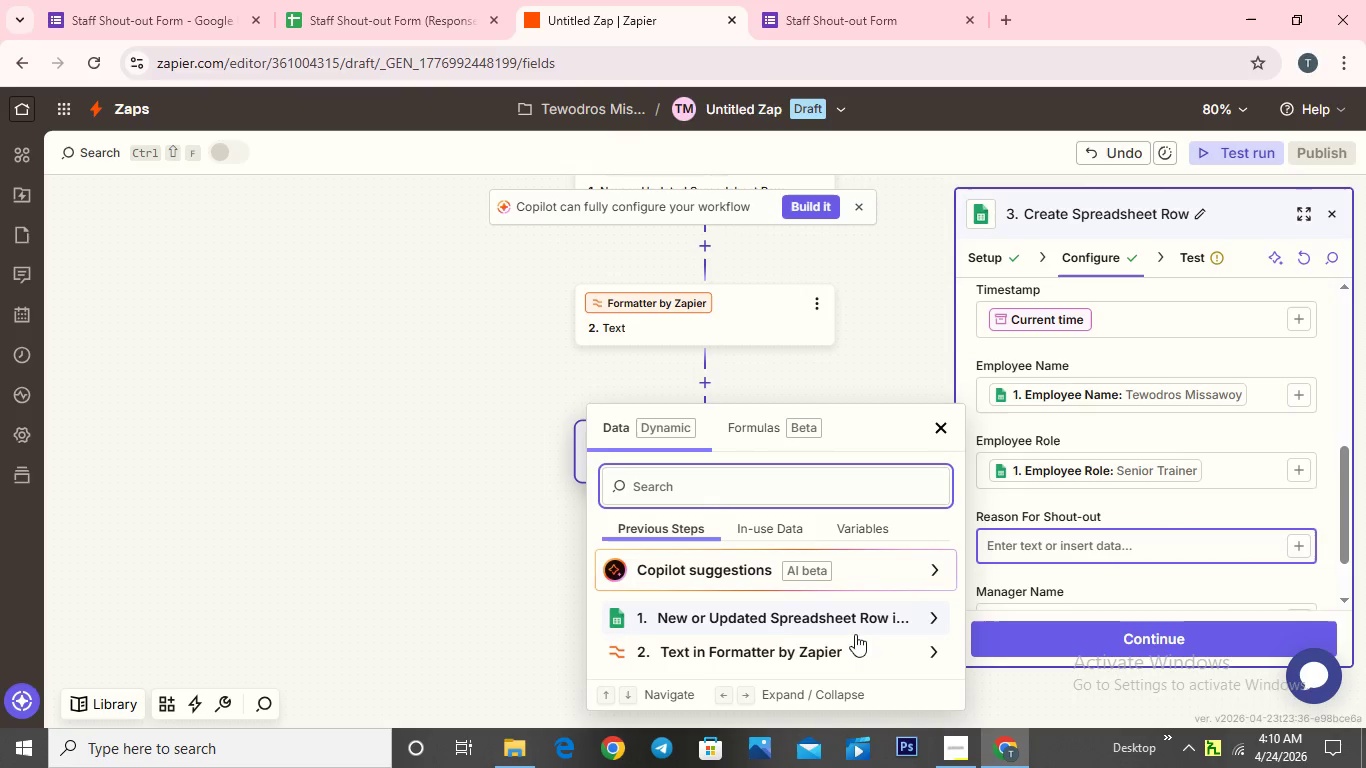 
scroll: coordinate [822, 629], scroll_direction: down, amount: 1.0
 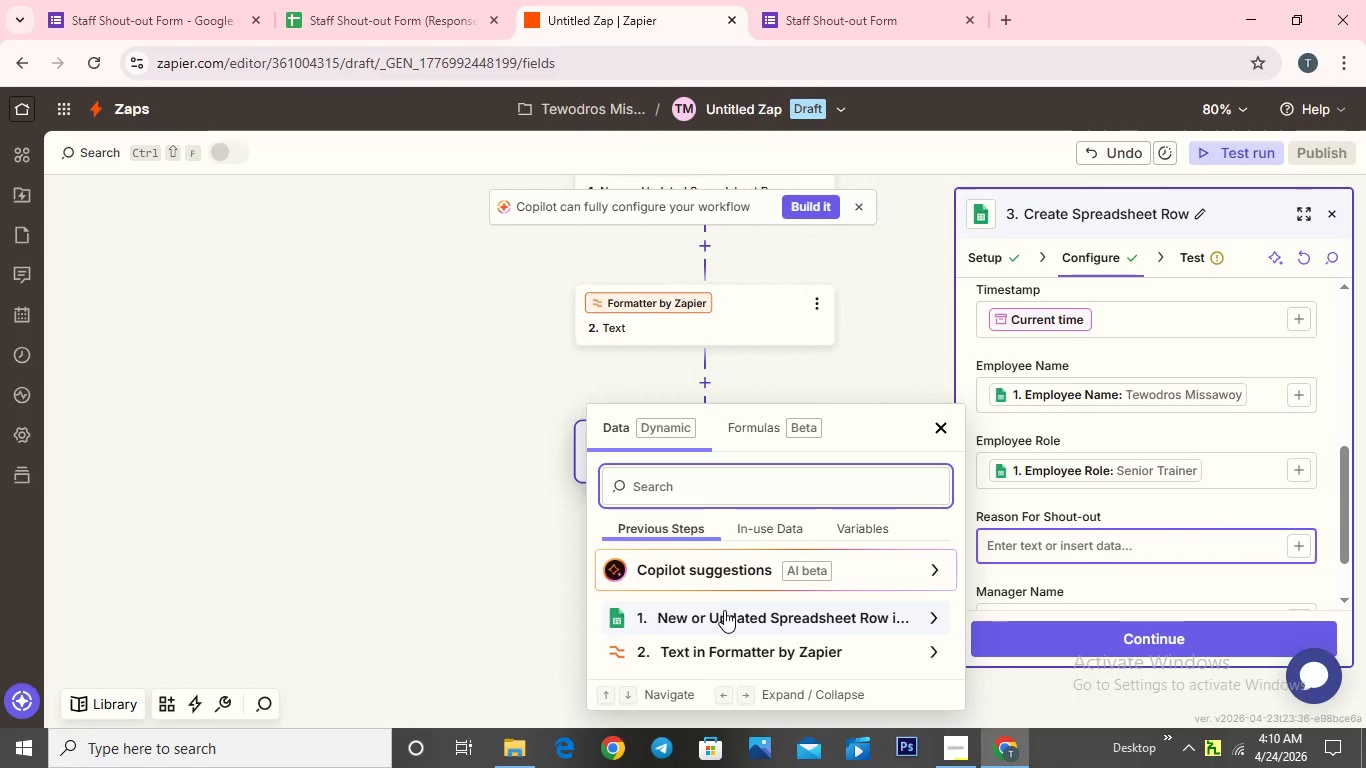 
left_click([724, 612])
 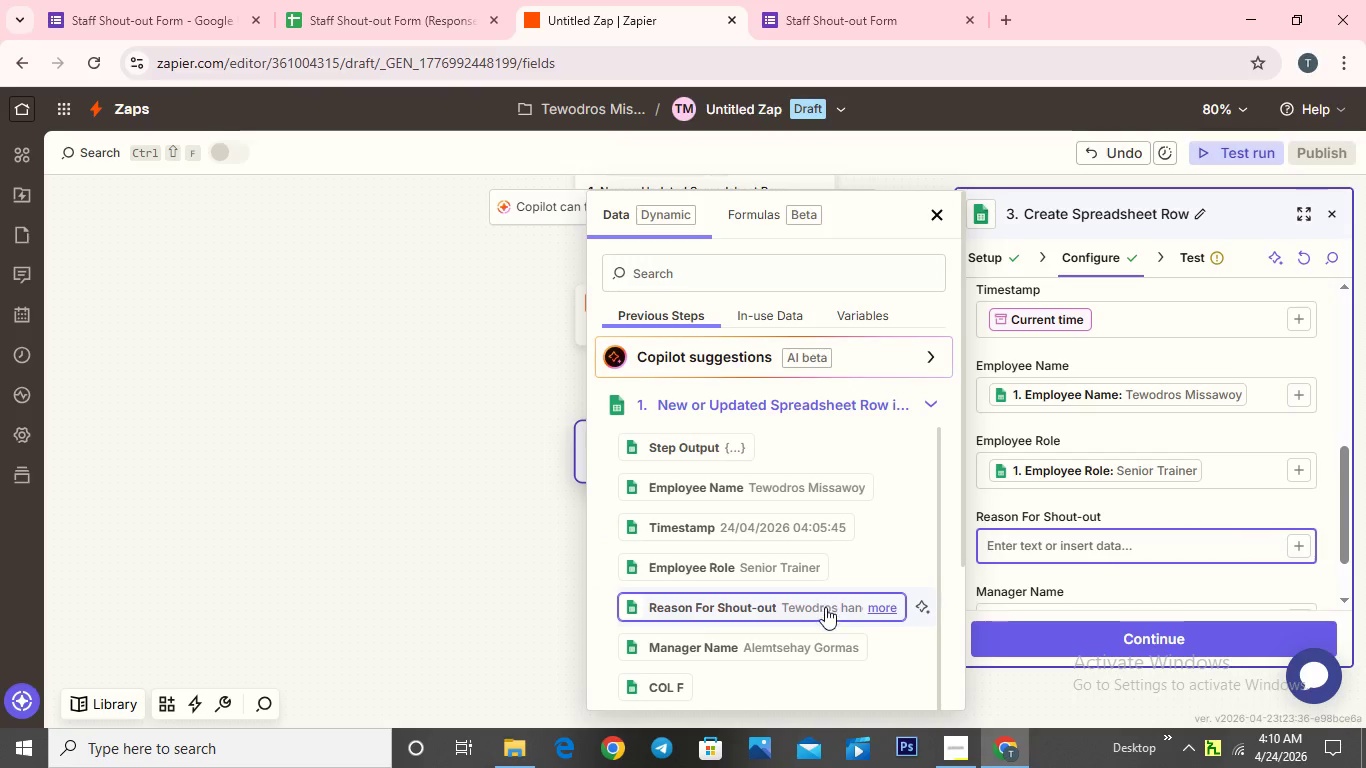 
left_click([825, 608])
 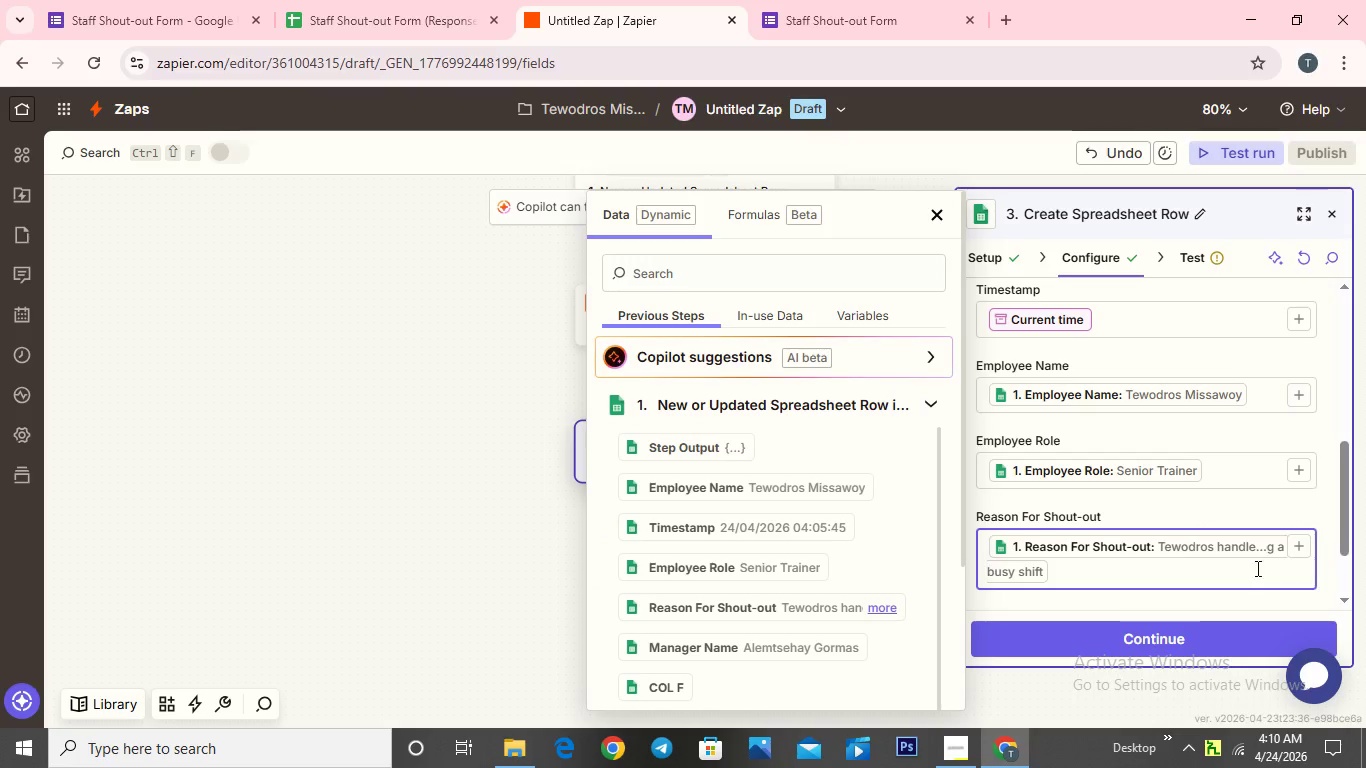 
scroll: coordinate [1195, 531], scroll_direction: down, amount: 3.0
 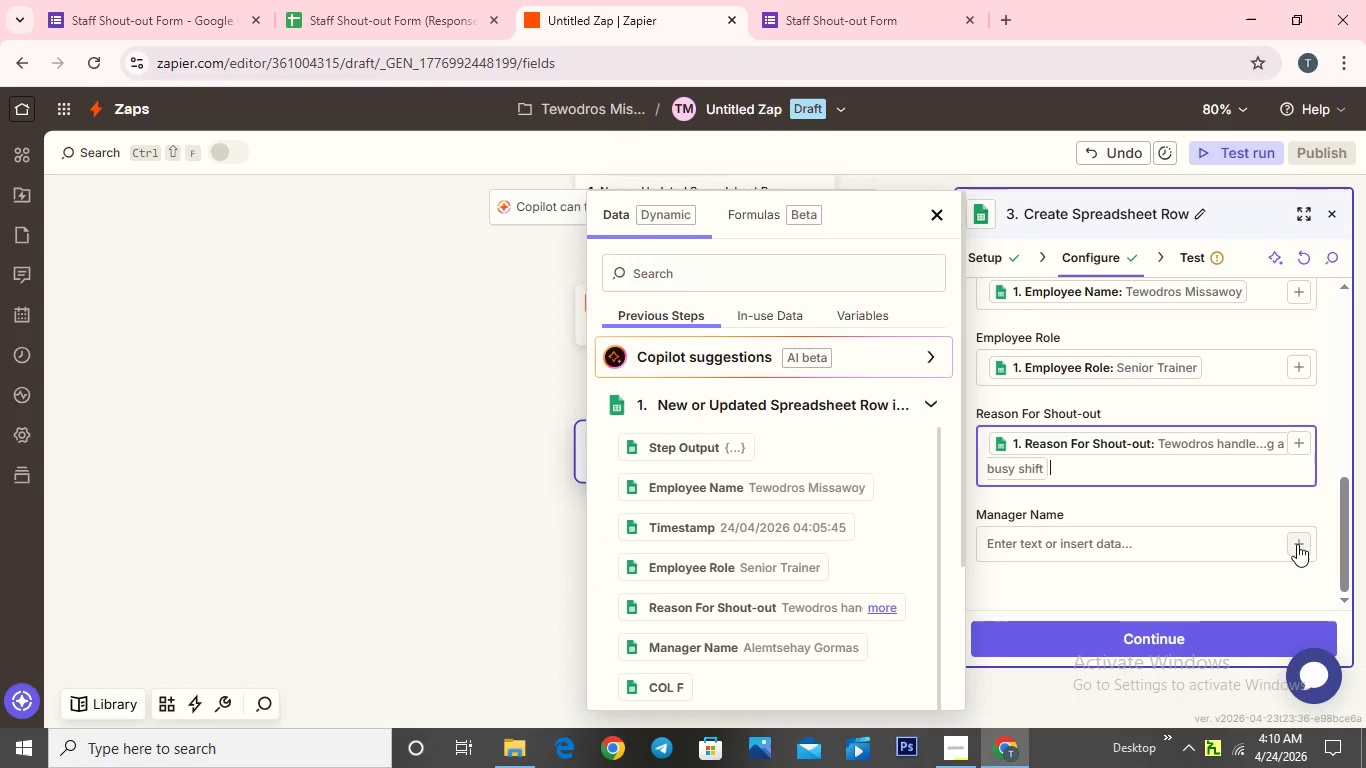 
left_click([1297, 544])
 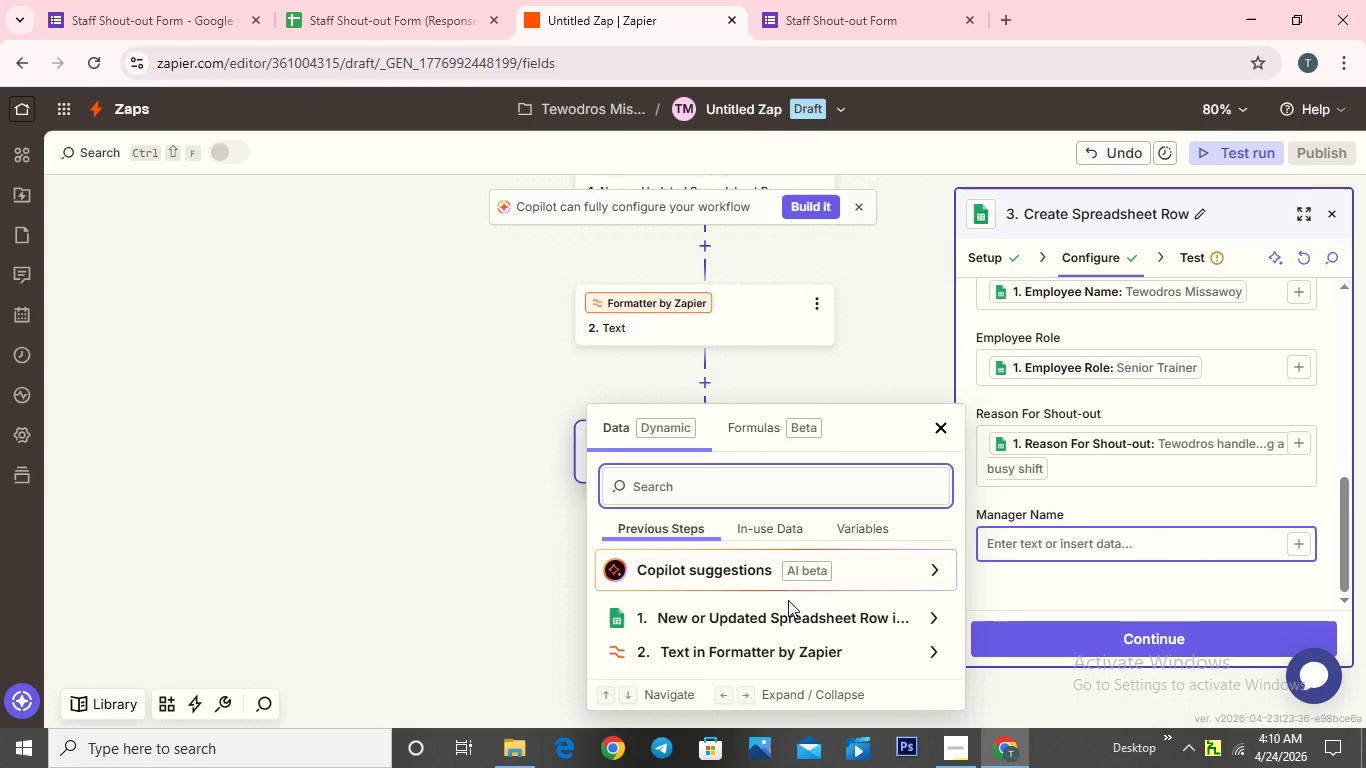 
scroll: coordinate [785, 594], scroll_direction: down, amount: 4.0
 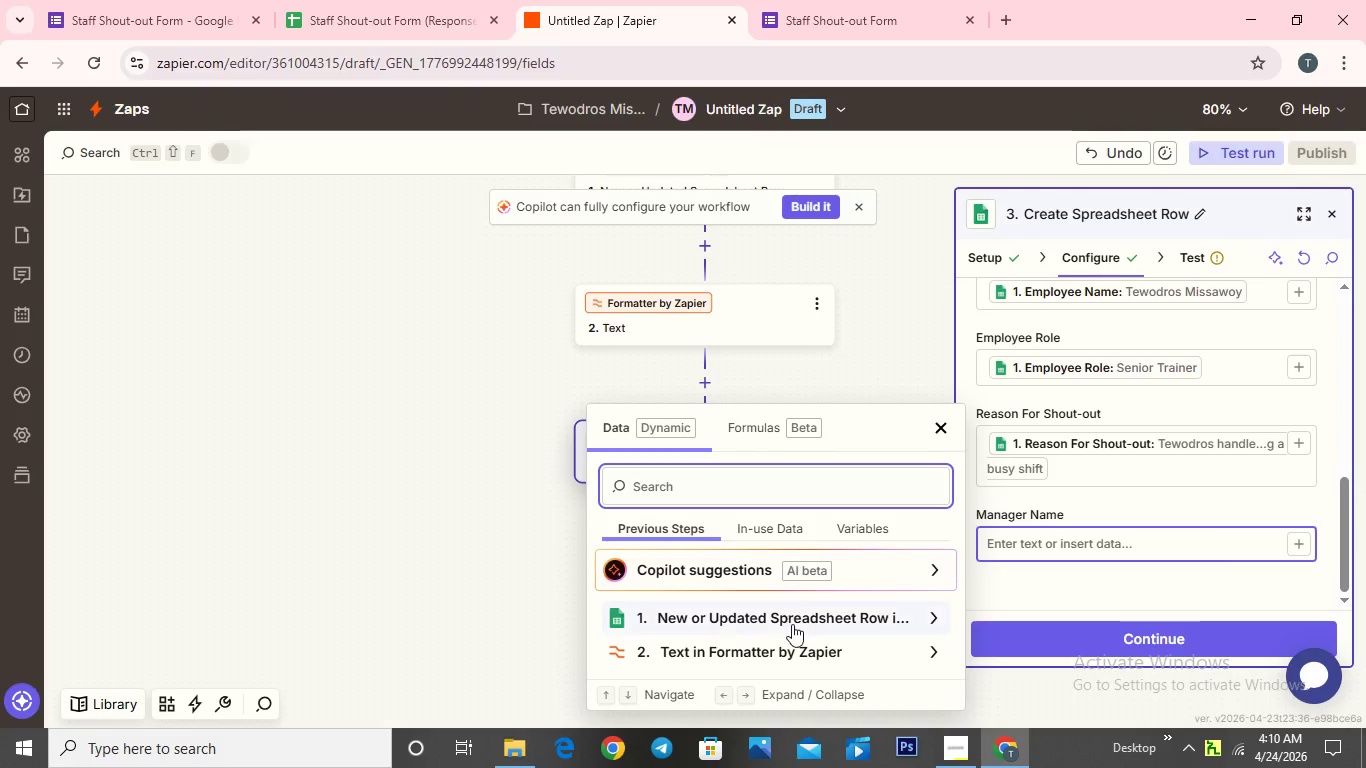 
mouse_move([783, 600])
 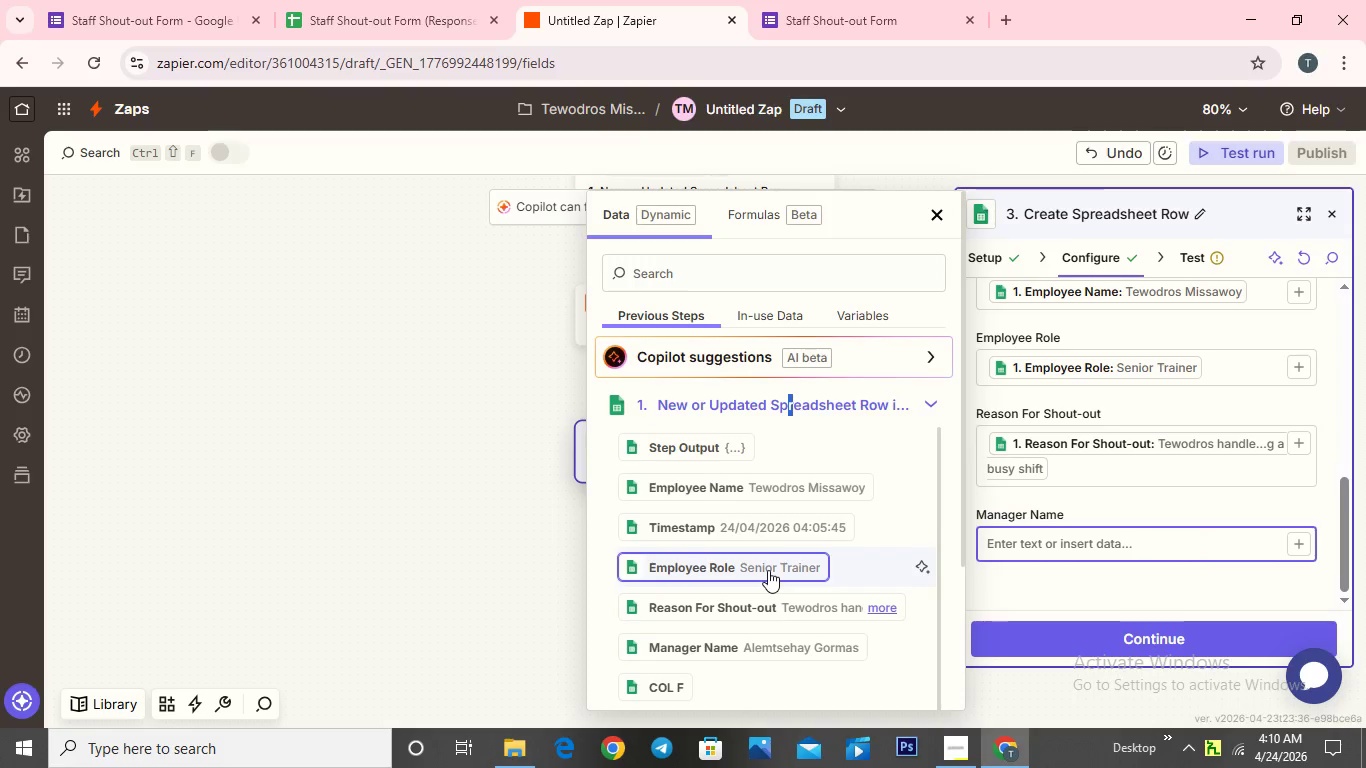 
scroll: coordinate [1094, 594], scroll_direction: down, amount: 4.0
 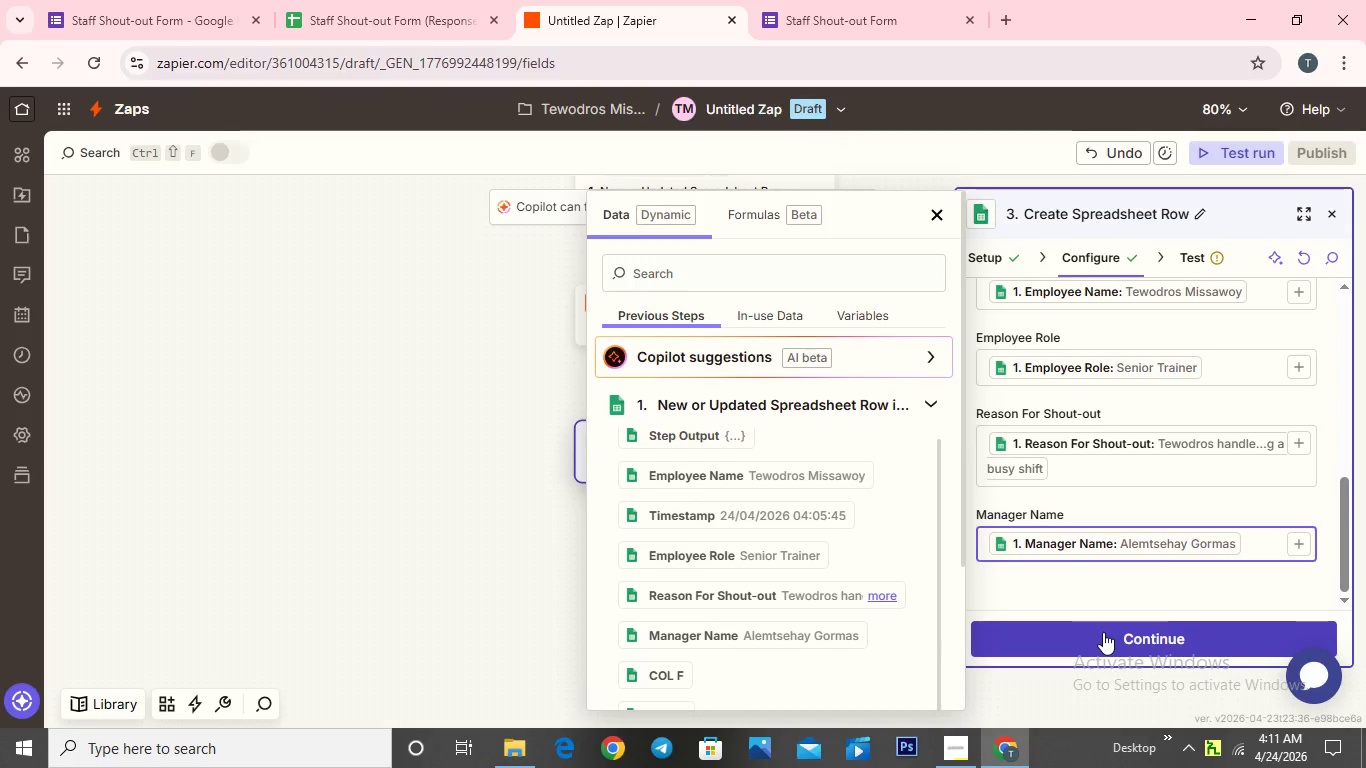 
left_click([1106, 643])
 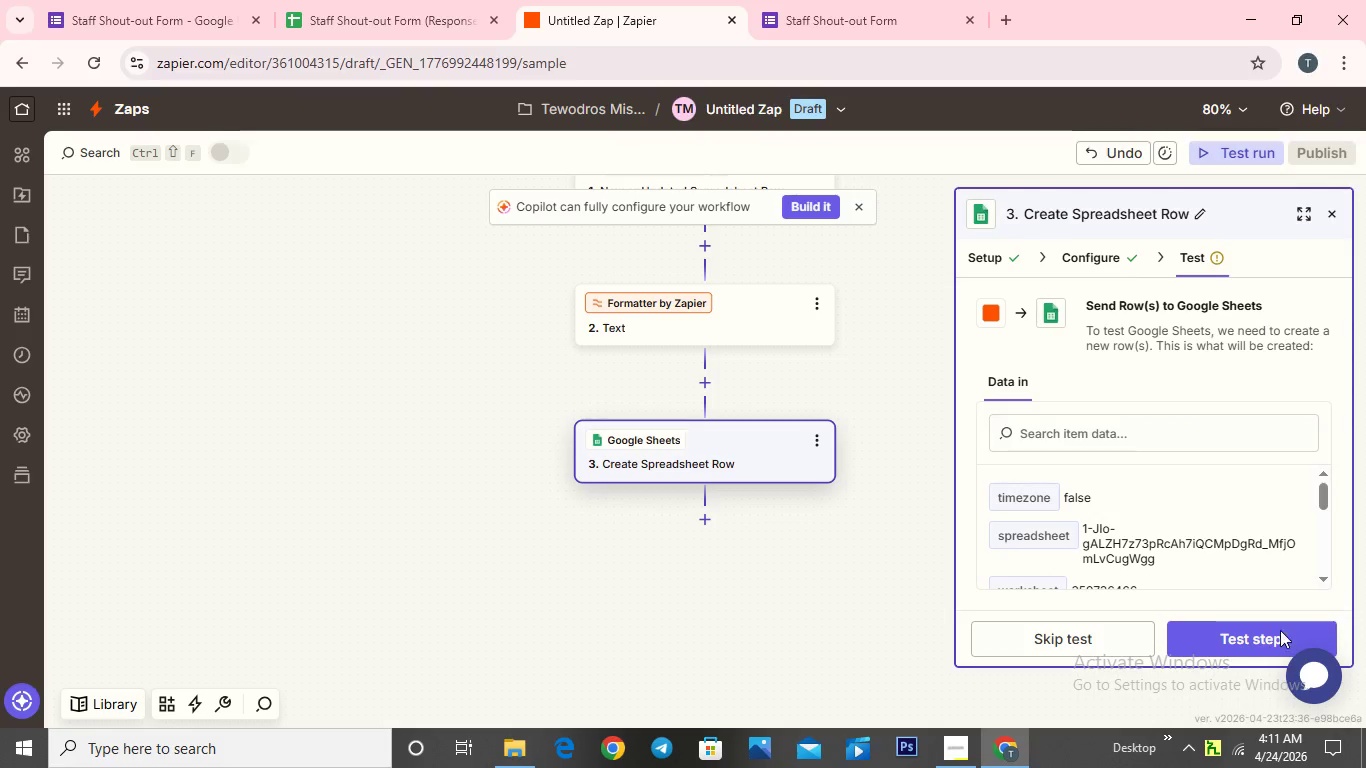 
left_click([1240, 645])
 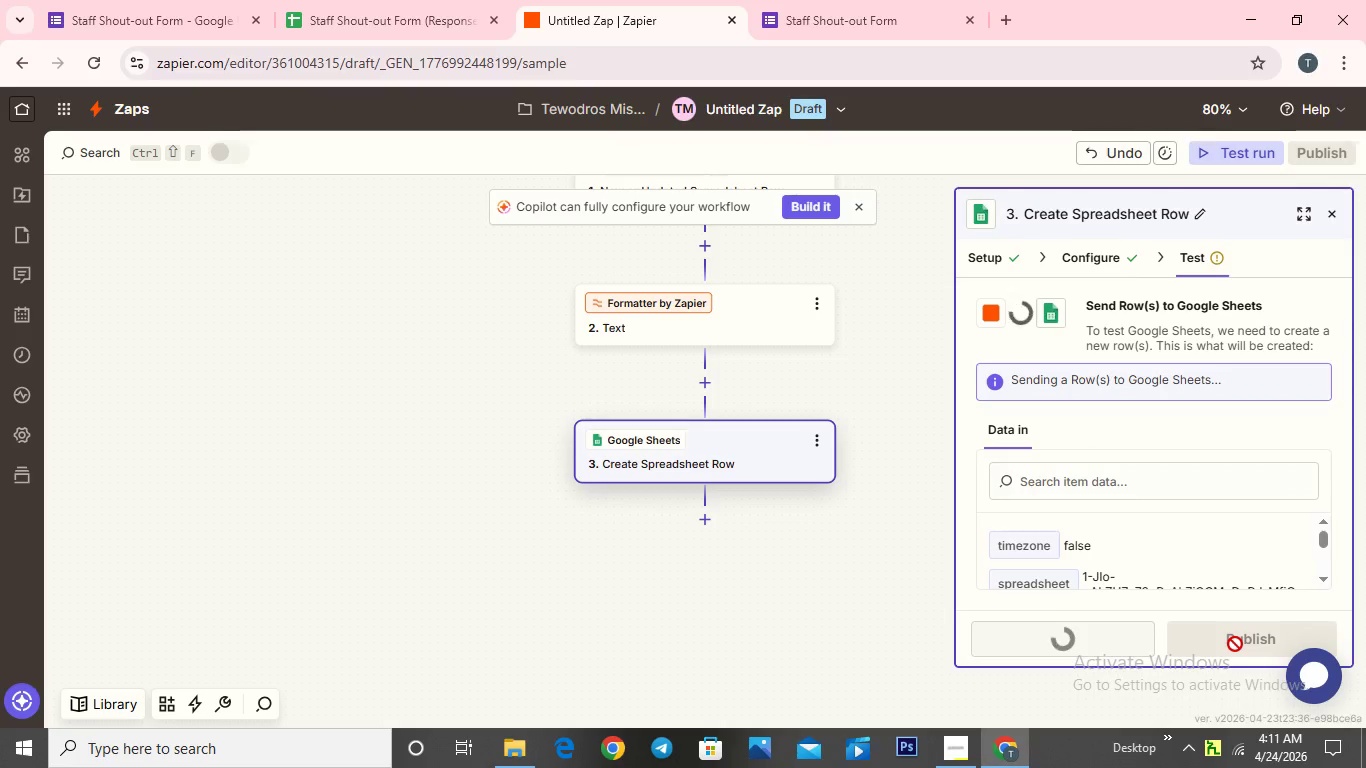 
mouse_move([1203, 533])
 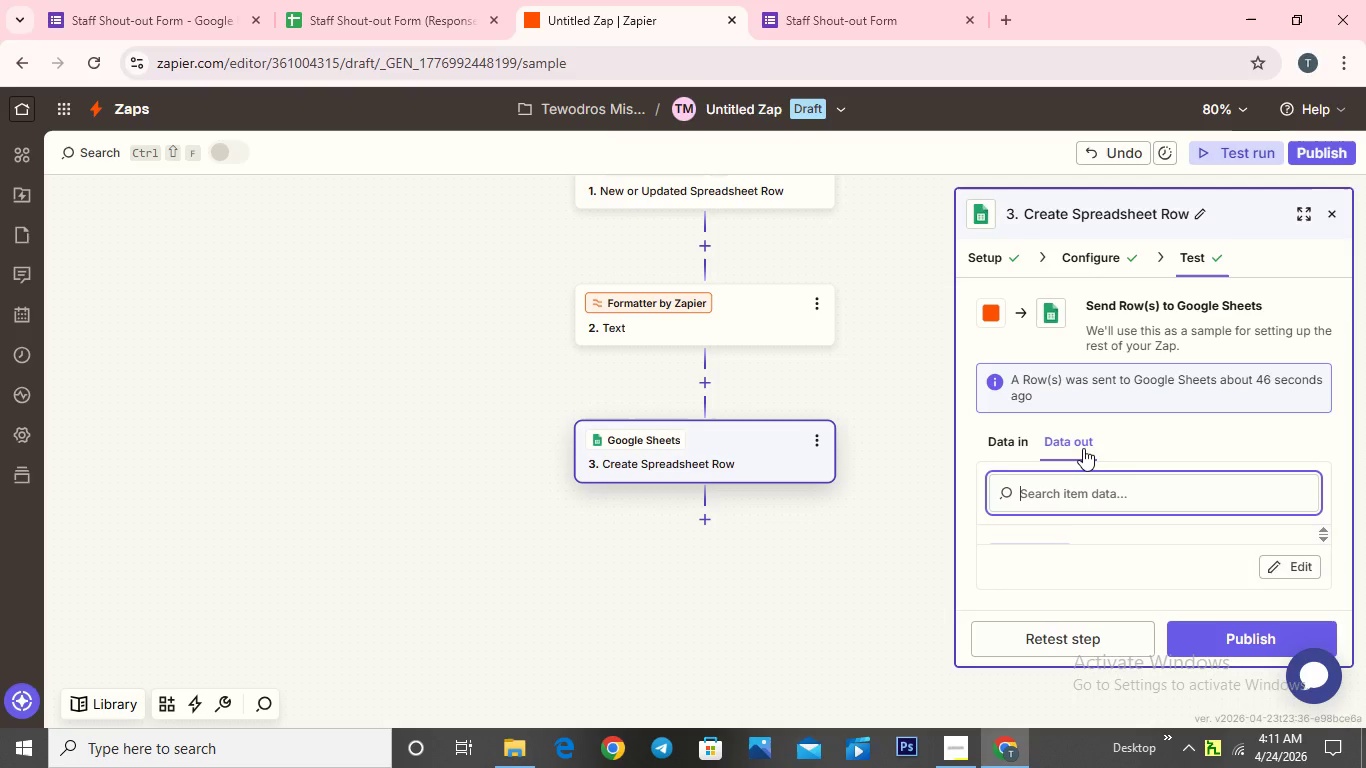 
scroll: coordinate [1084, 462], scroll_direction: down, amount: 4.0
 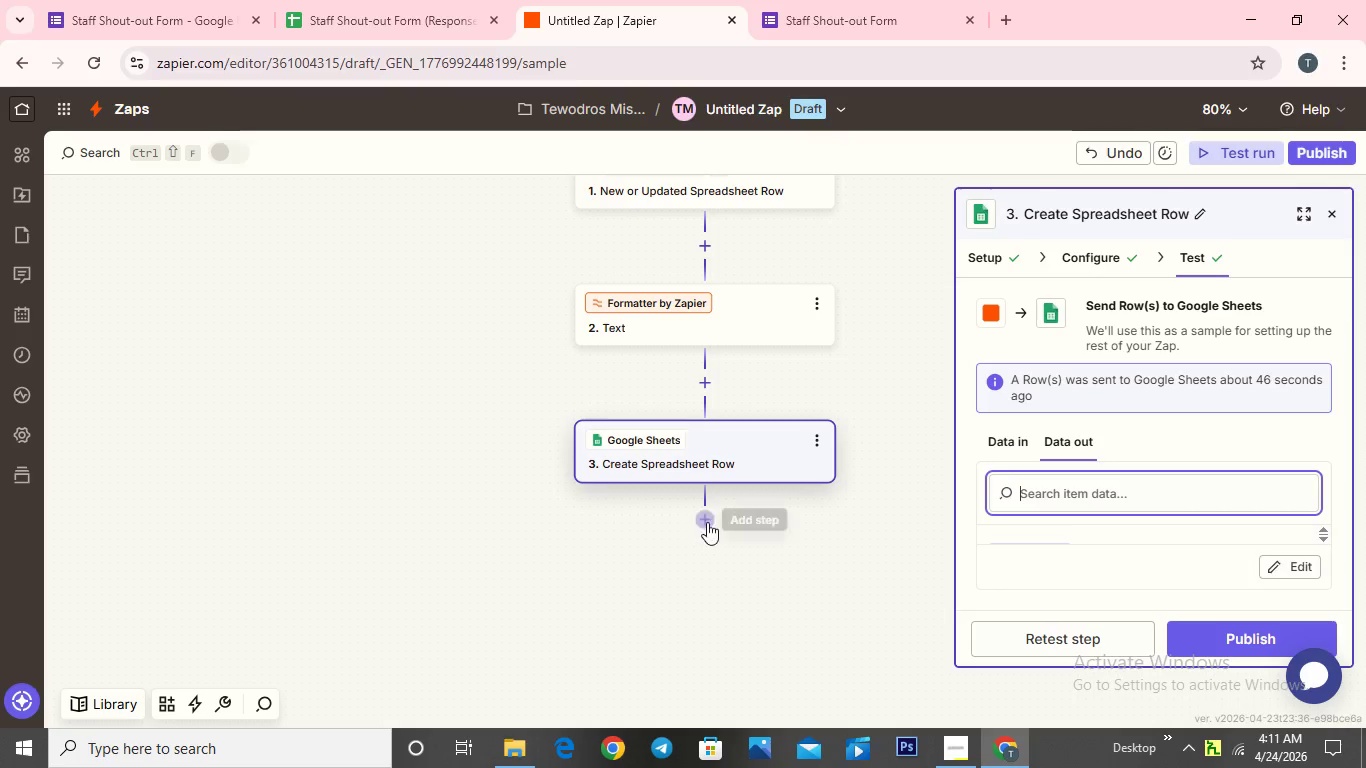 
left_click([708, 523])
 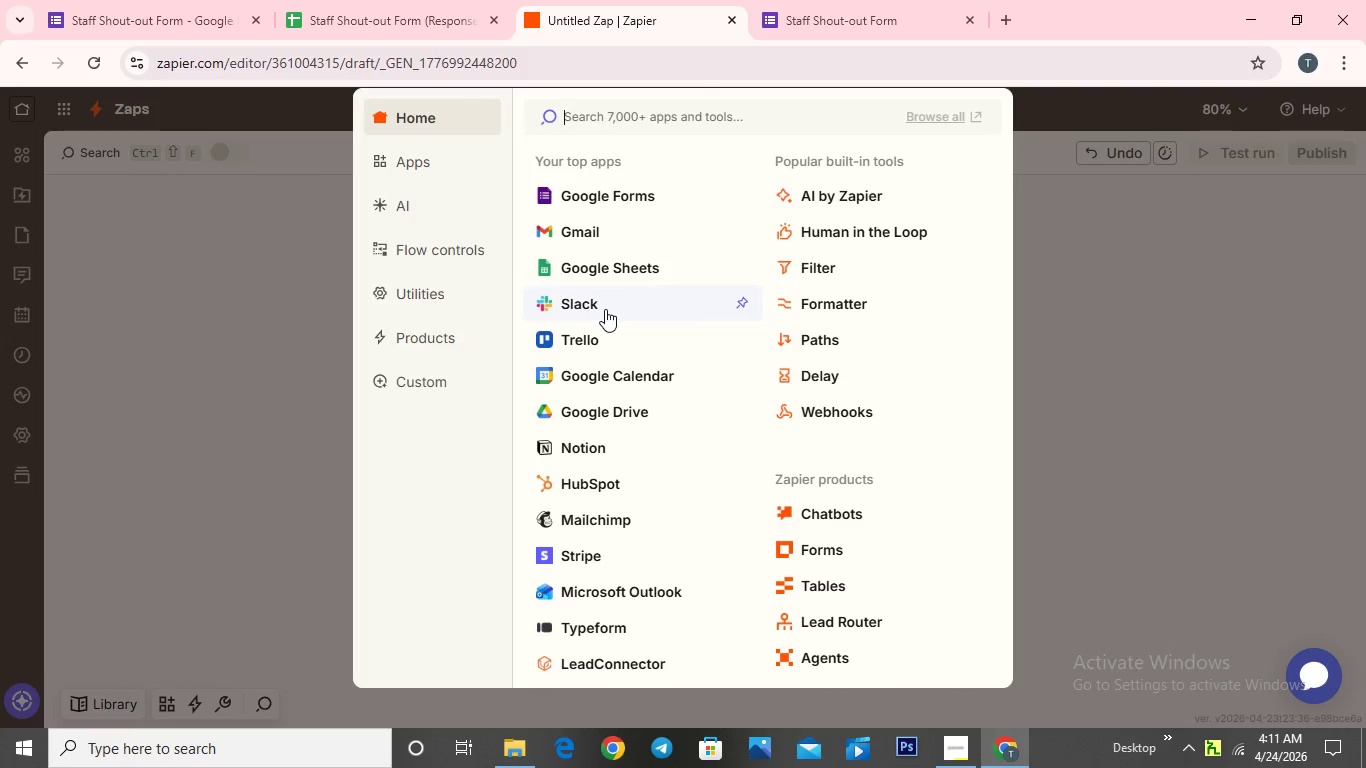 
left_click([605, 309])
 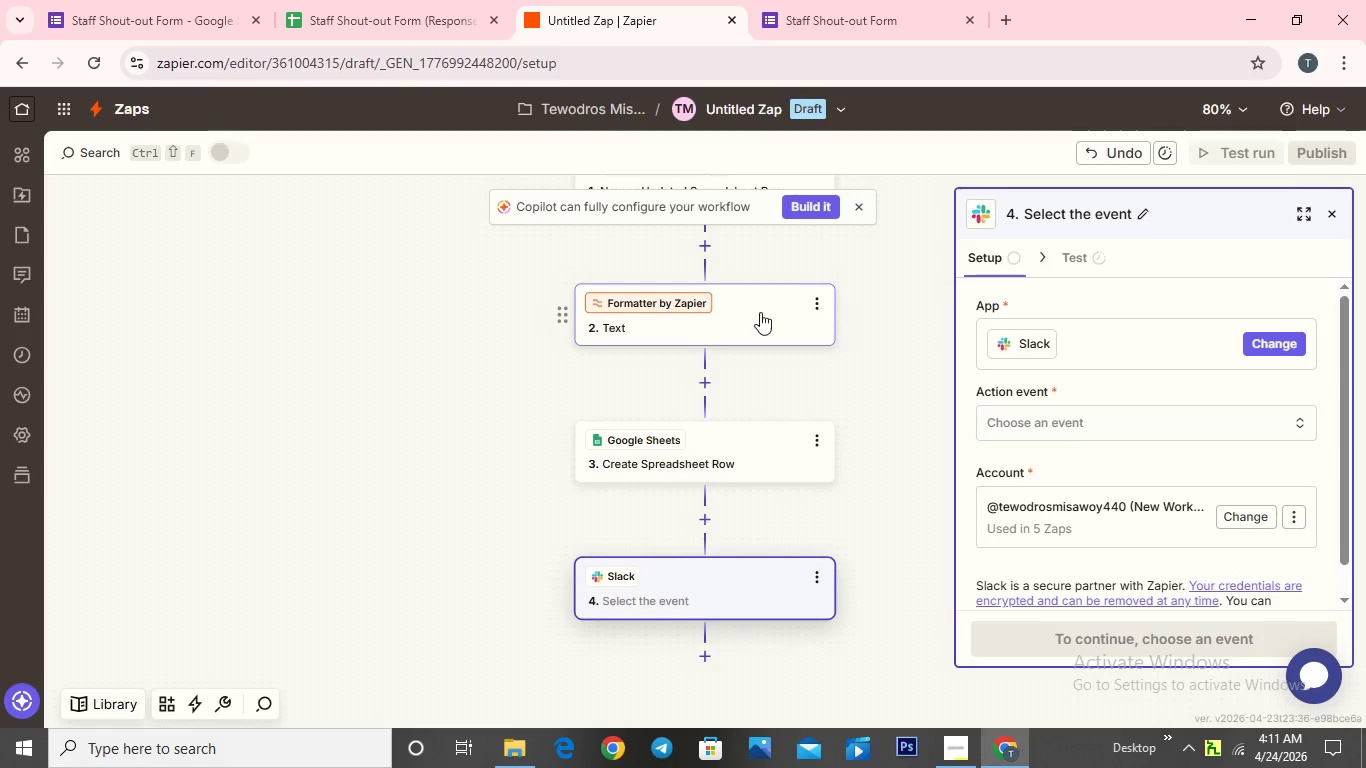 
wait(5.41)
 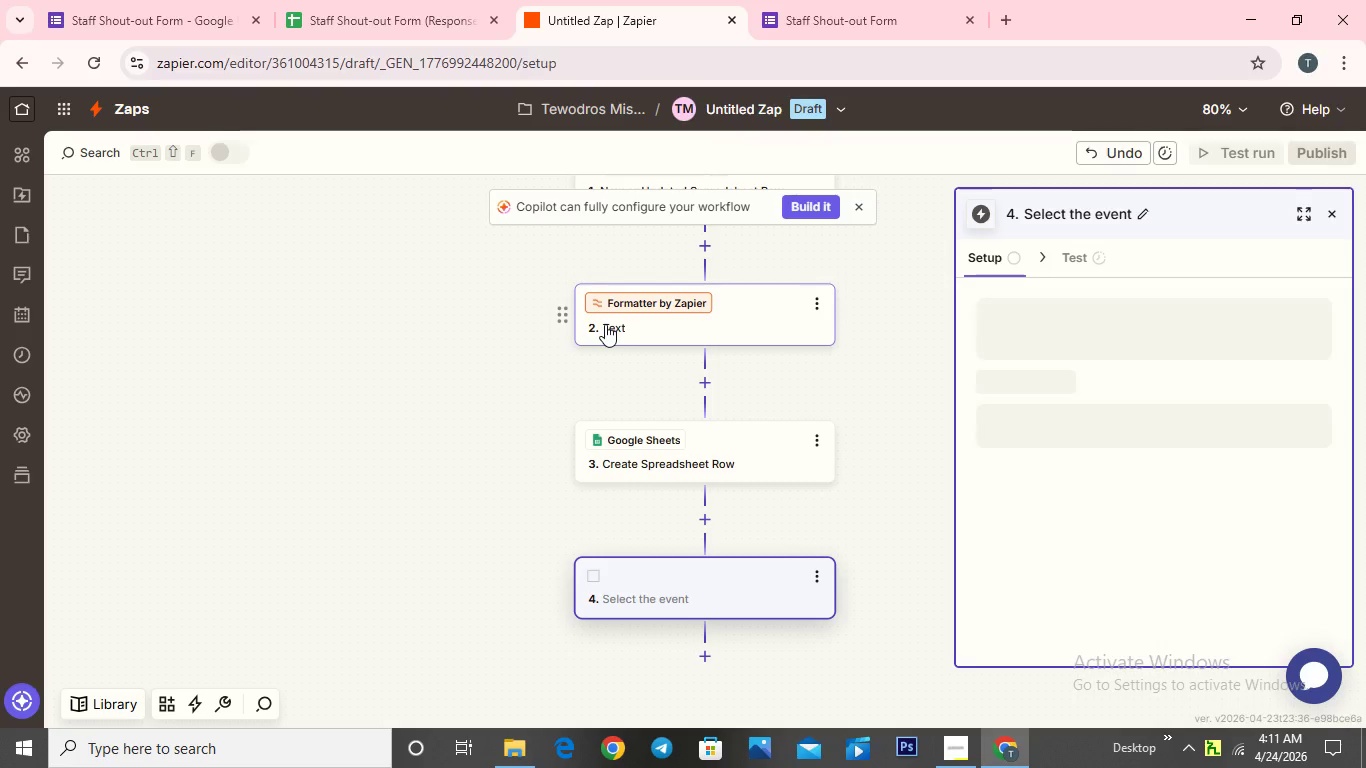 
left_click([1098, 424])
 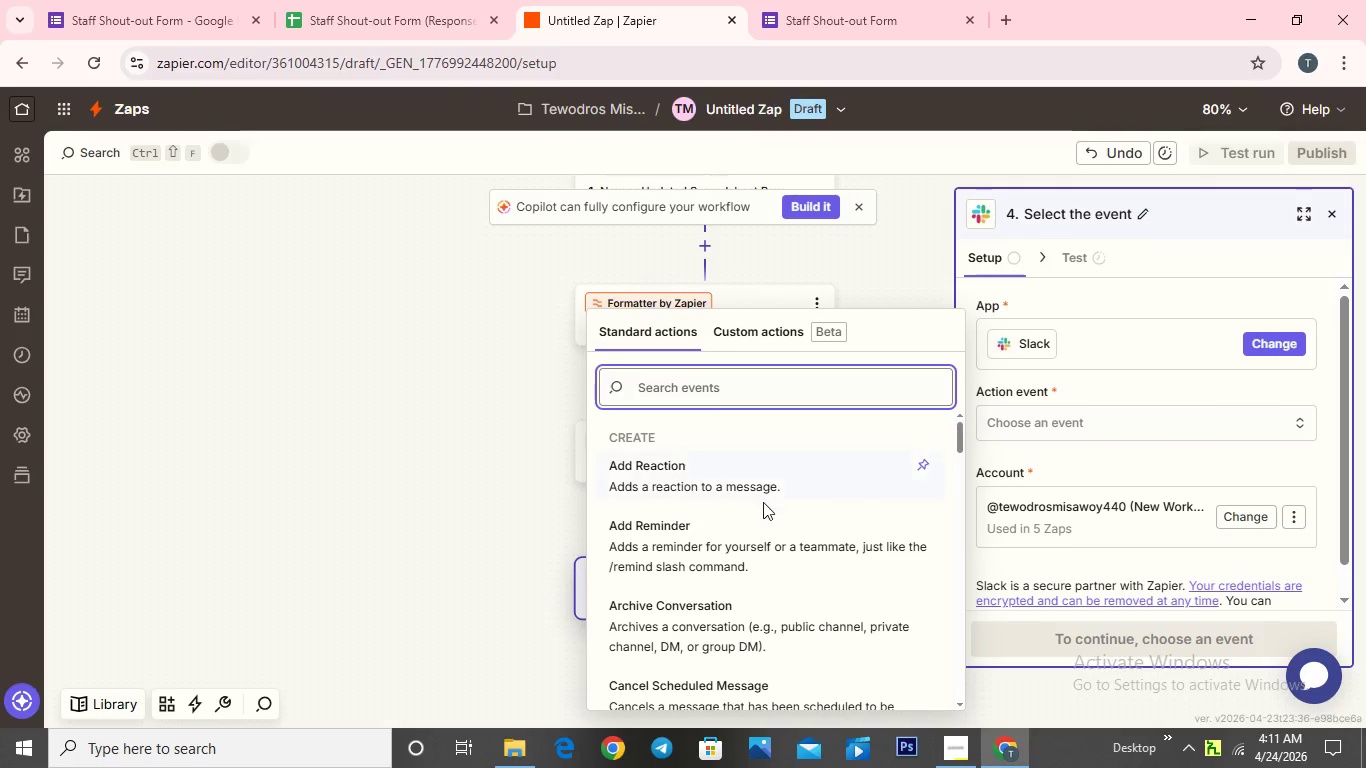 
scroll: coordinate [743, 510], scroll_direction: down, amount: 5.0
 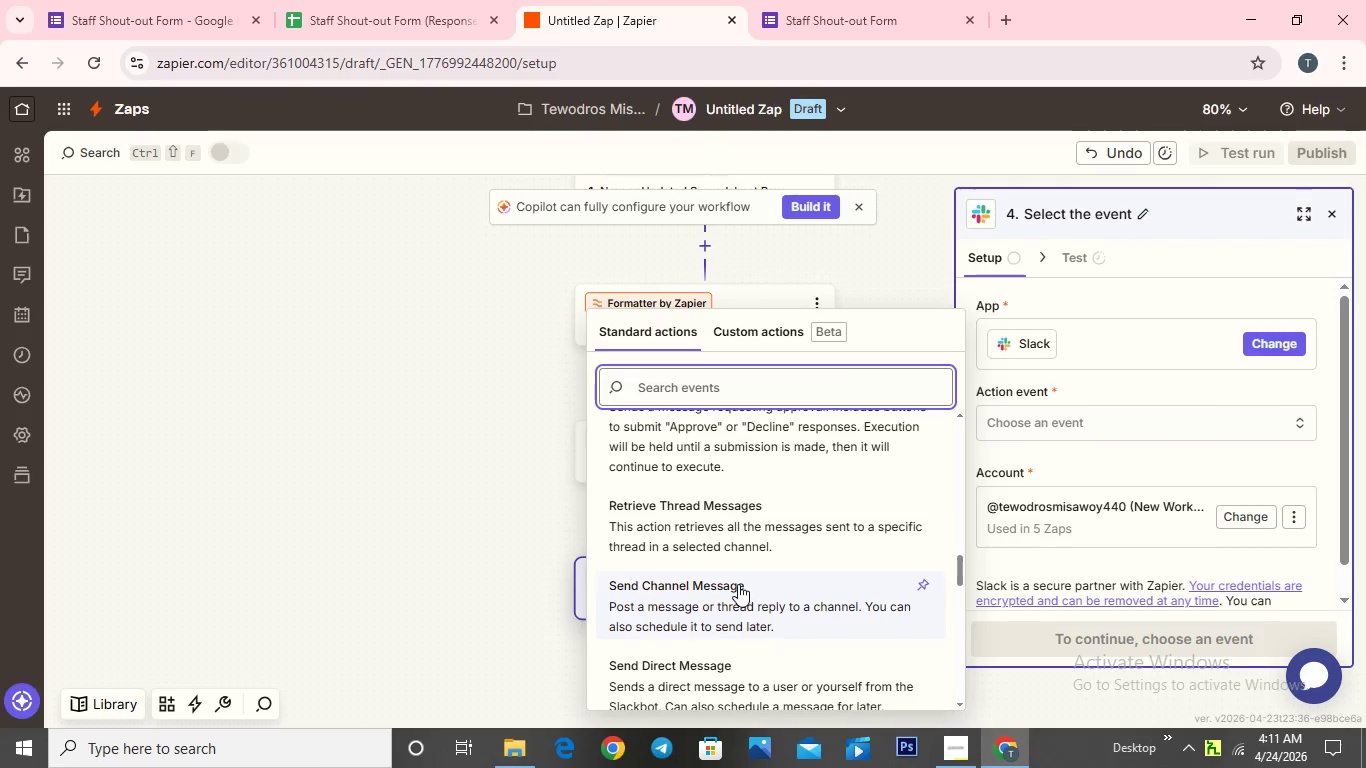 
wait(5.91)
 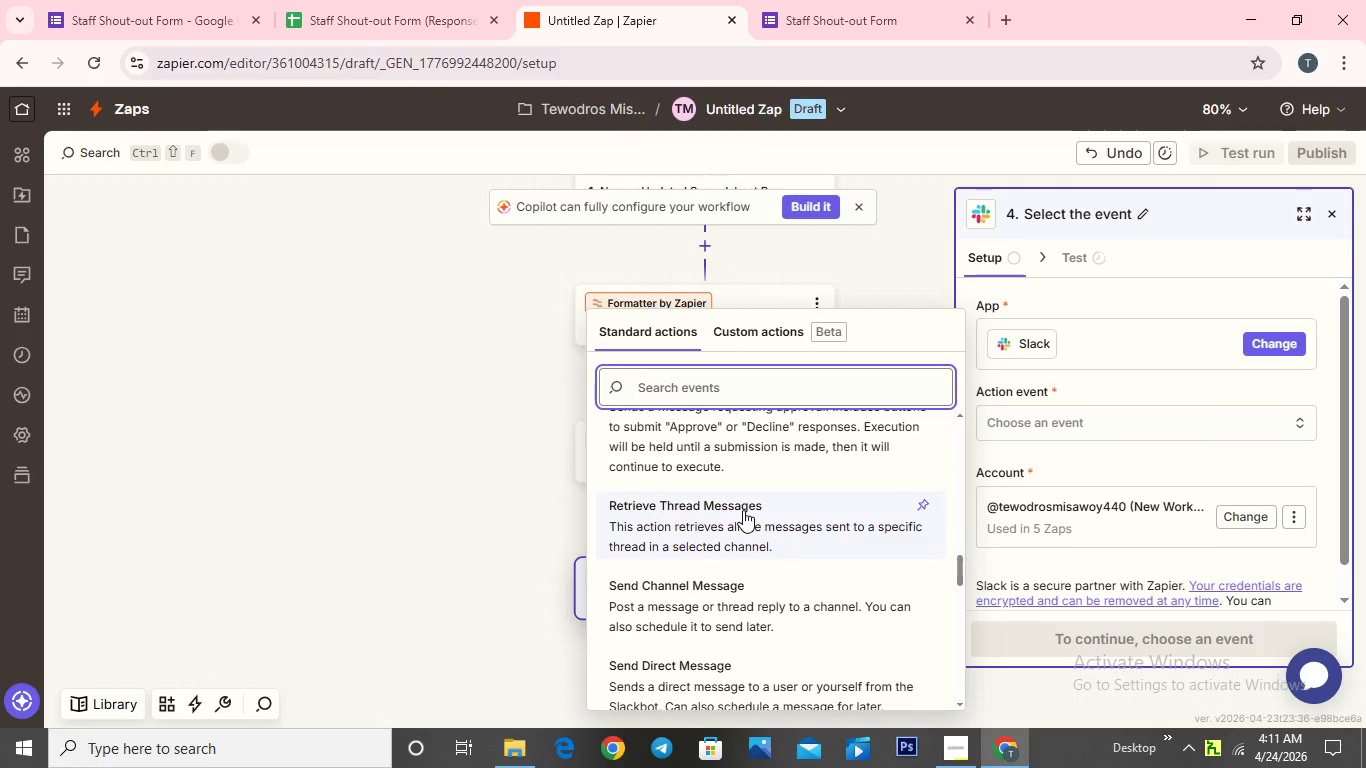 
left_click([716, 592])
 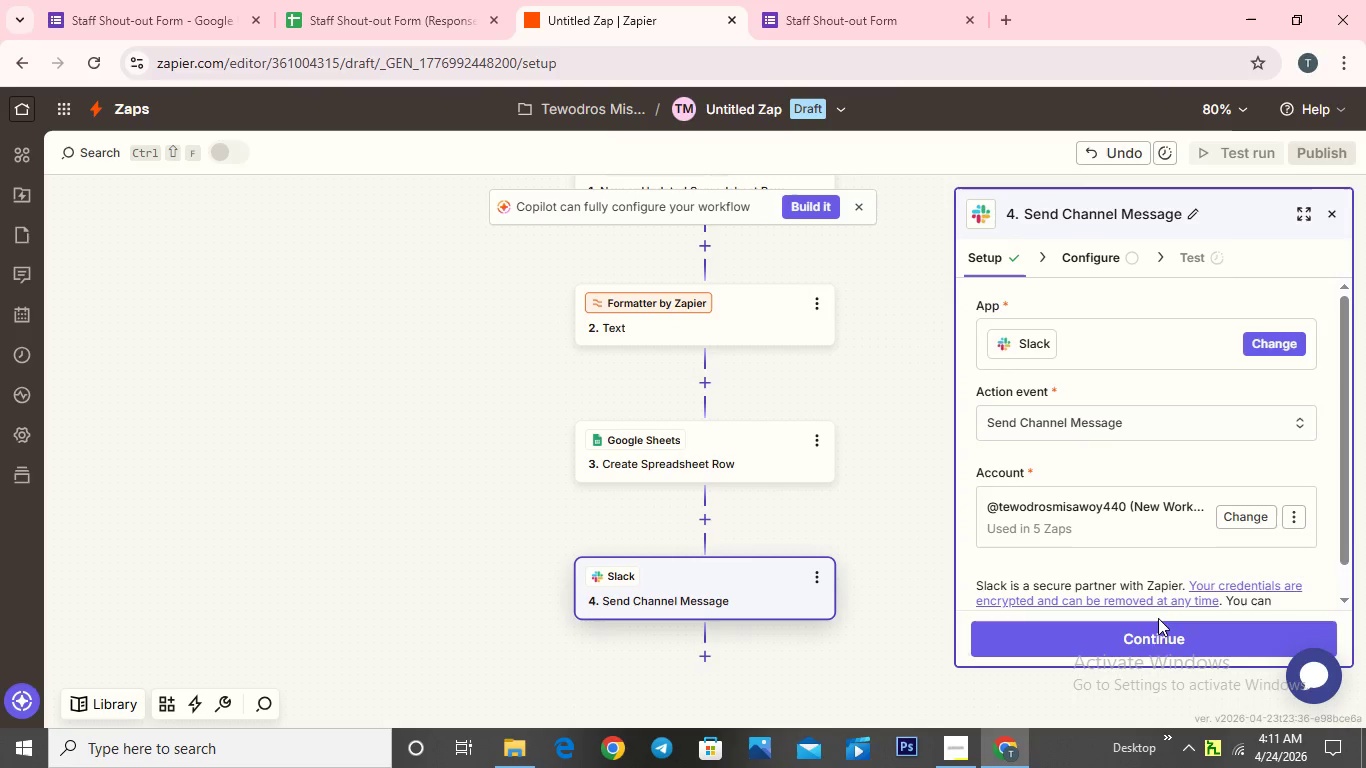 
left_click([1157, 644])
 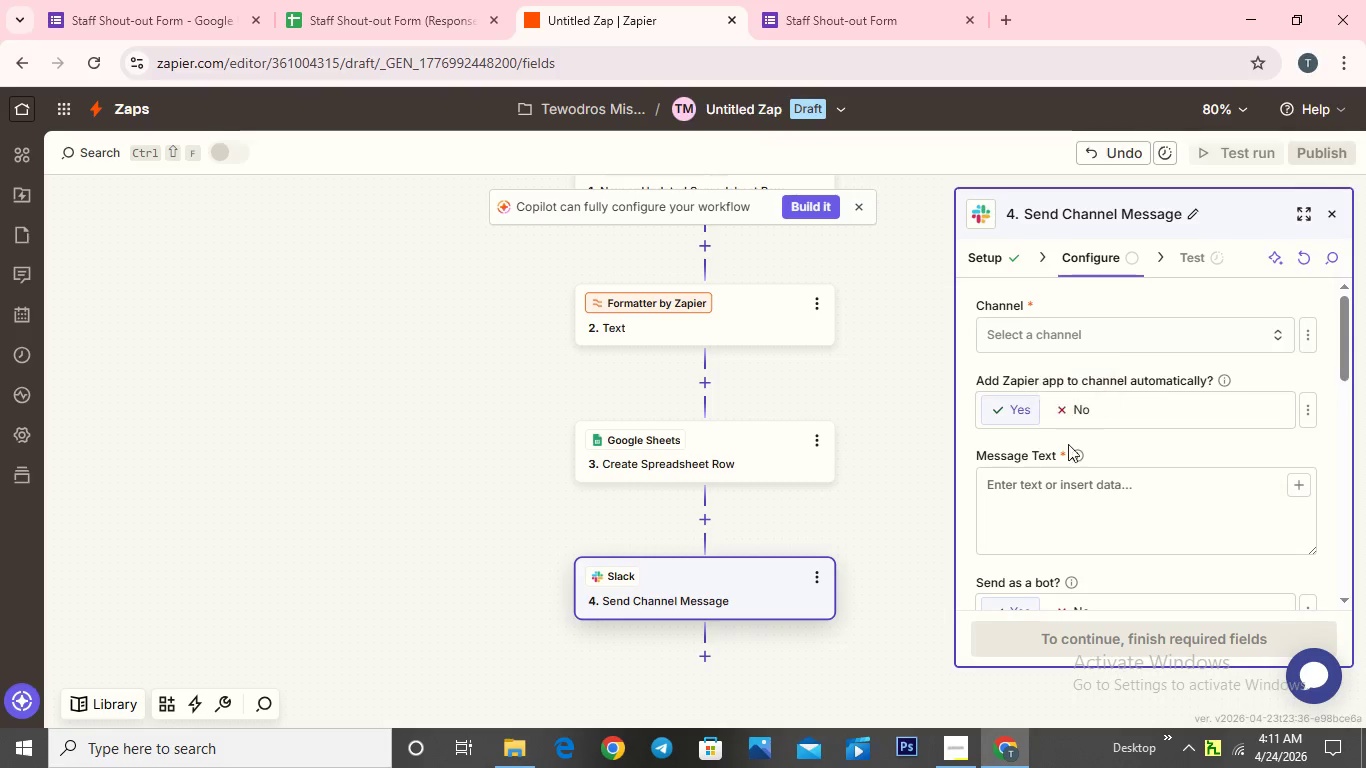 
wait(7.92)
 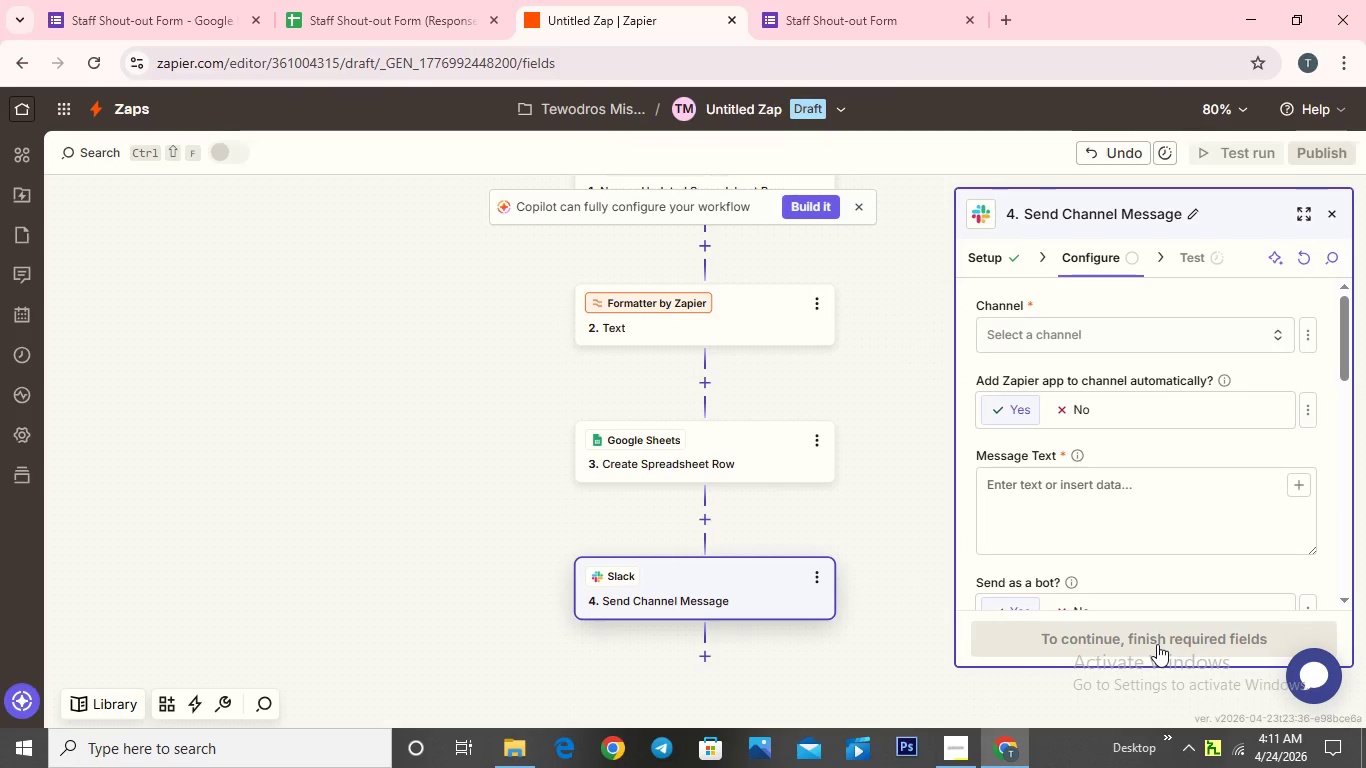 
left_click([1043, 336])
 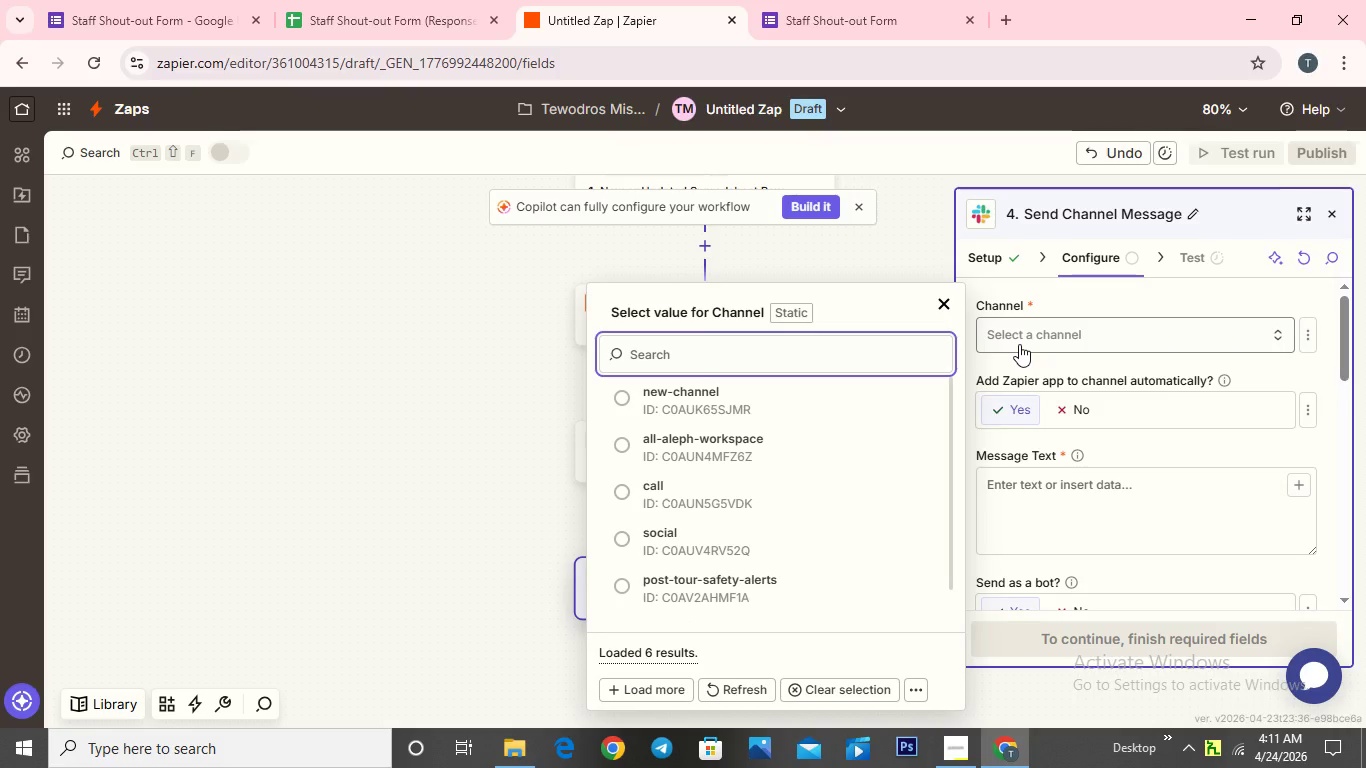 
wait(5.61)
 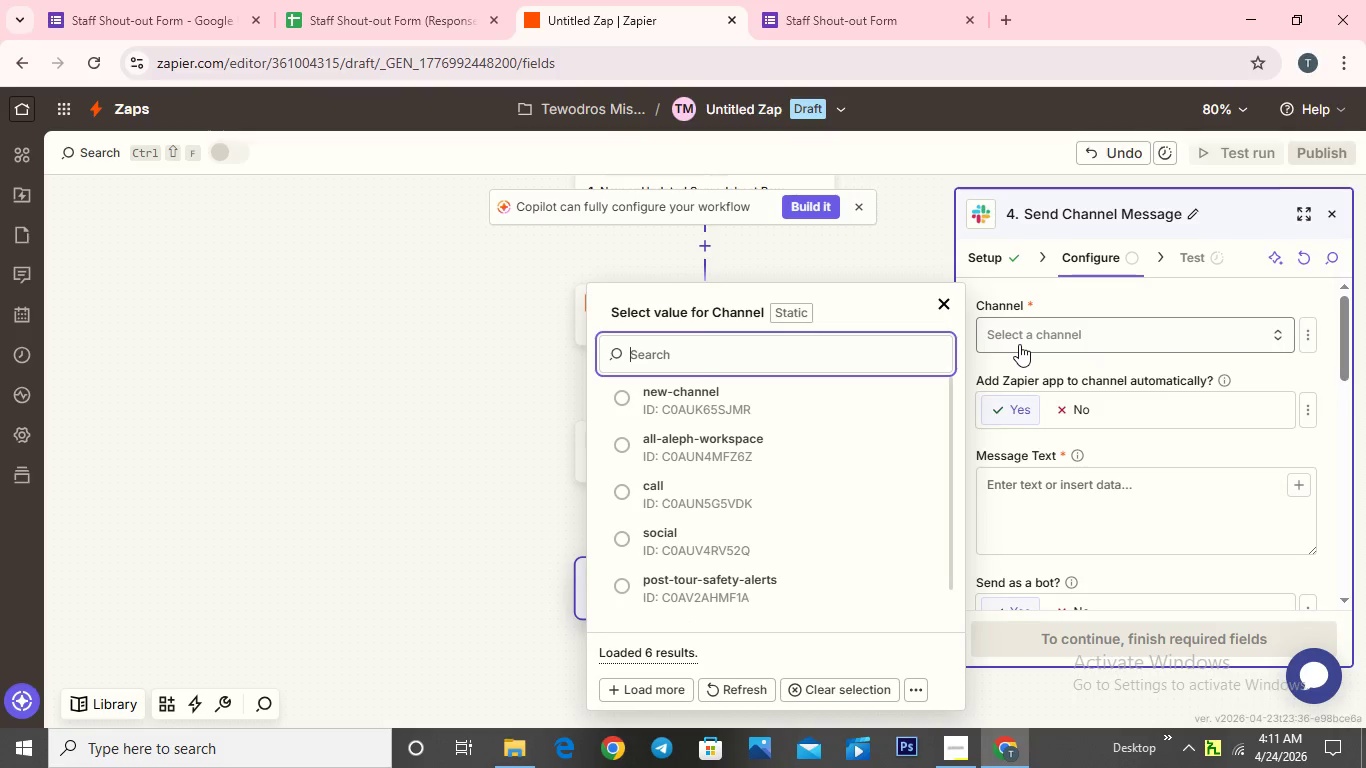 
scroll: coordinate [841, 434], scroll_direction: down, amount: 2.0
 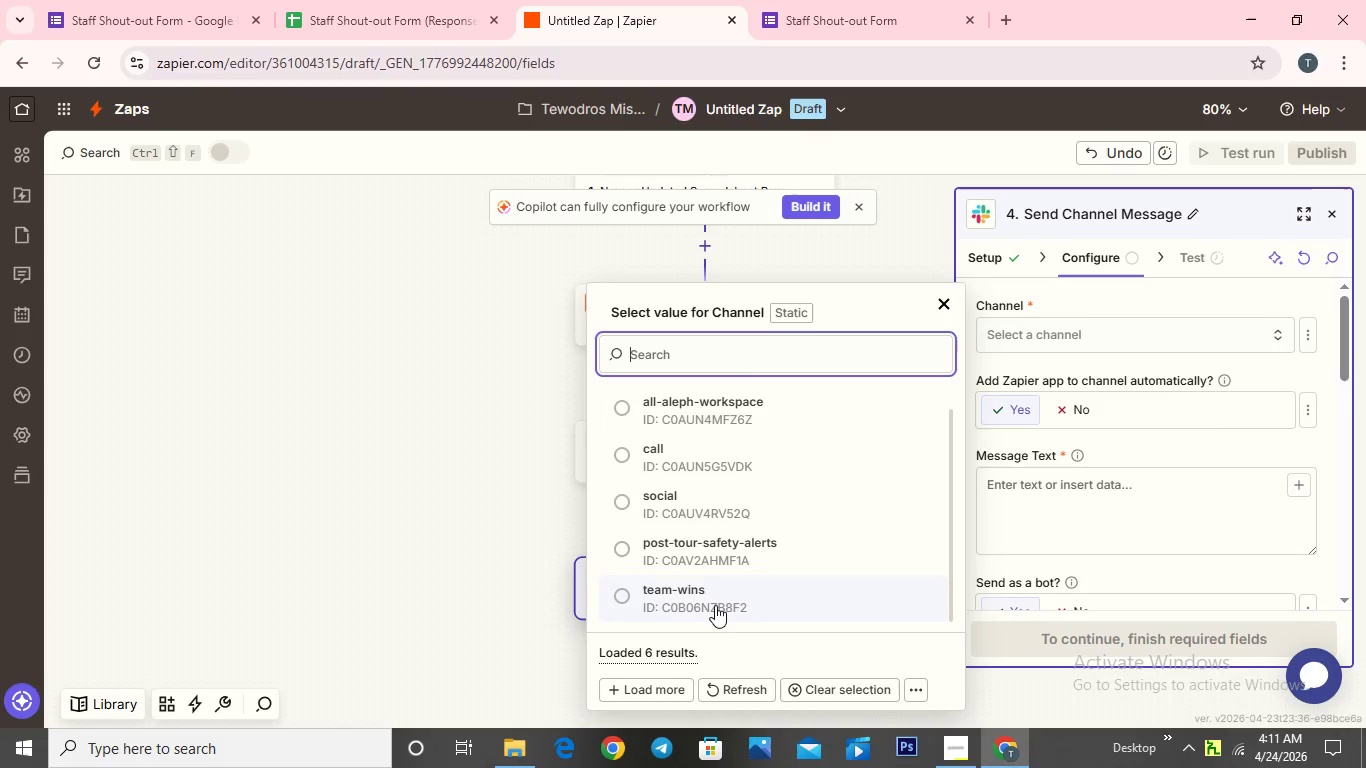 
left_click([709, 599])
 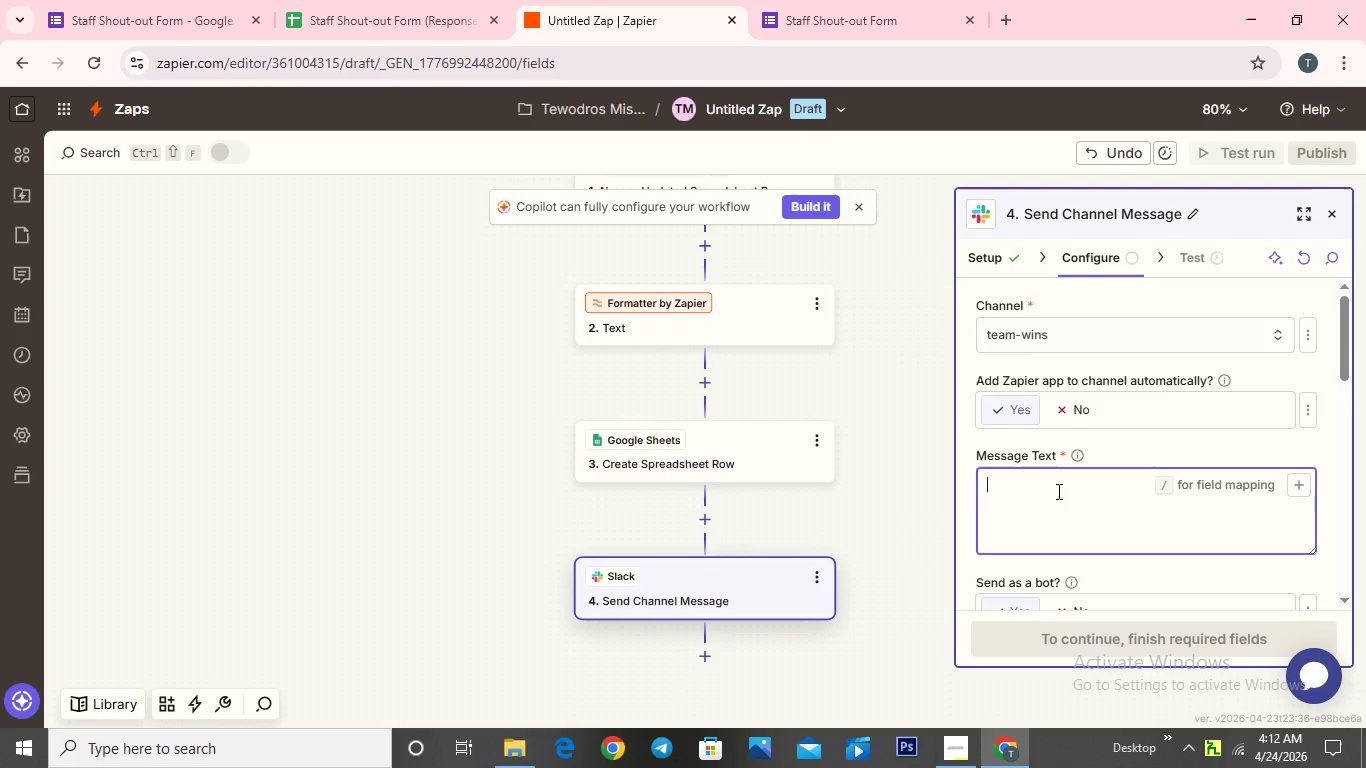 
wait(15.59)
 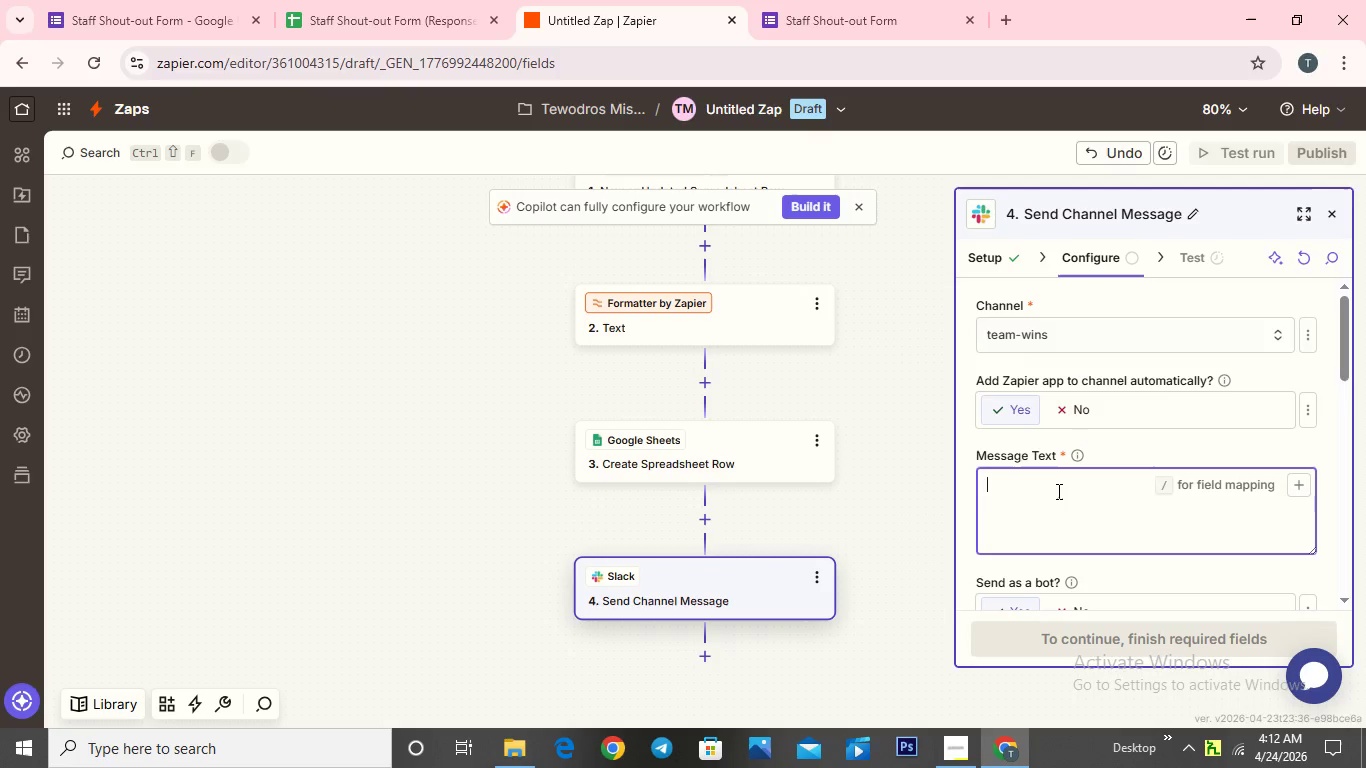 
type(StaffcSOUT)
key(Backspace)
key(Backspace)
key(Backspace)
key(Backspace)
key(Backspace)
type( s)
key(Backspace)
type(Shout-out!)
 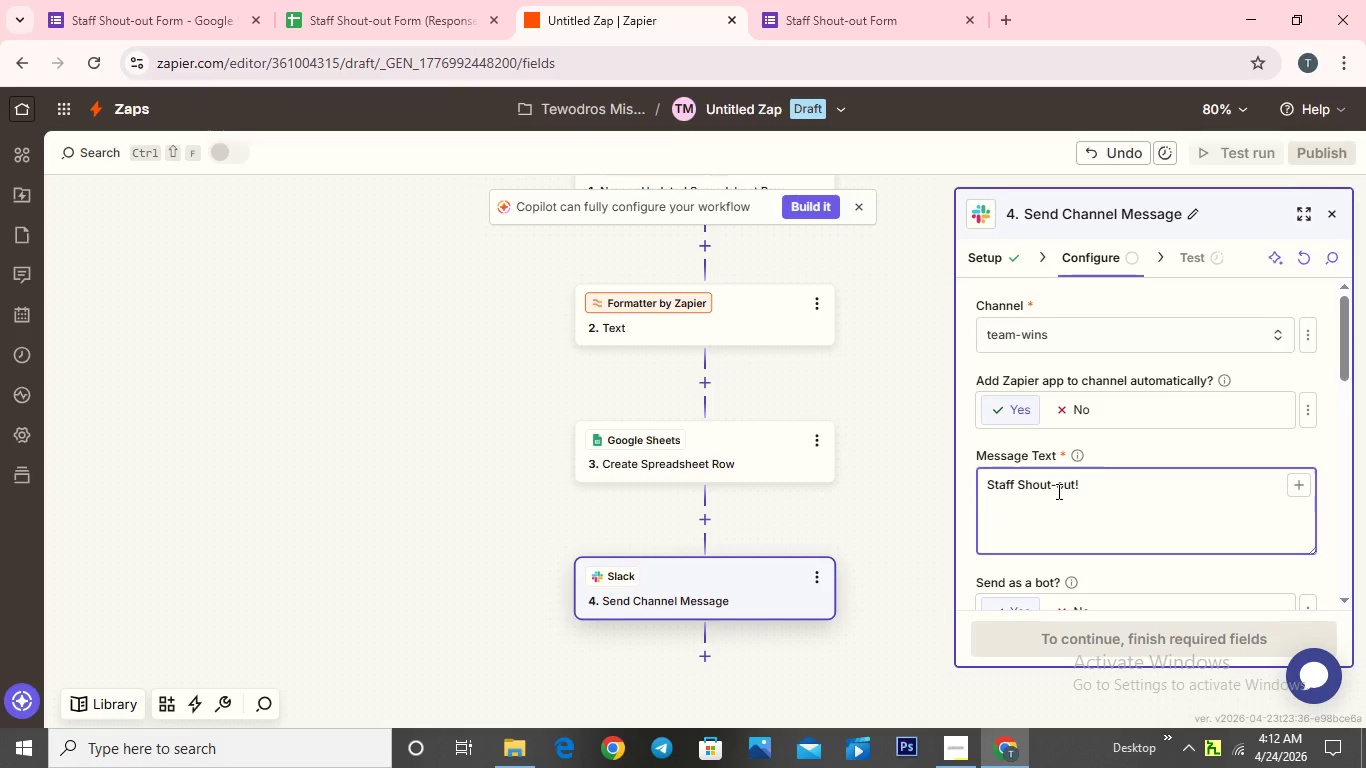 
key(Enter)
 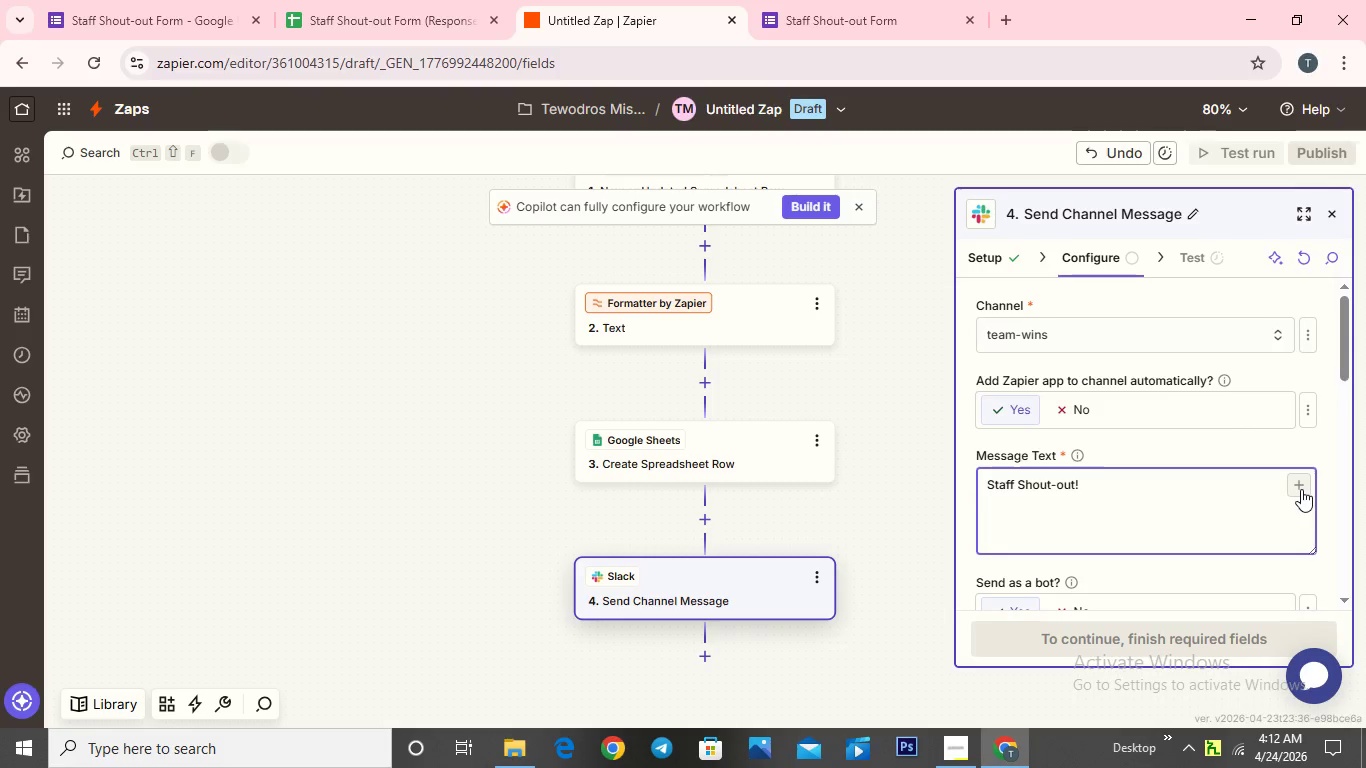 
left_click([1301, 488])
 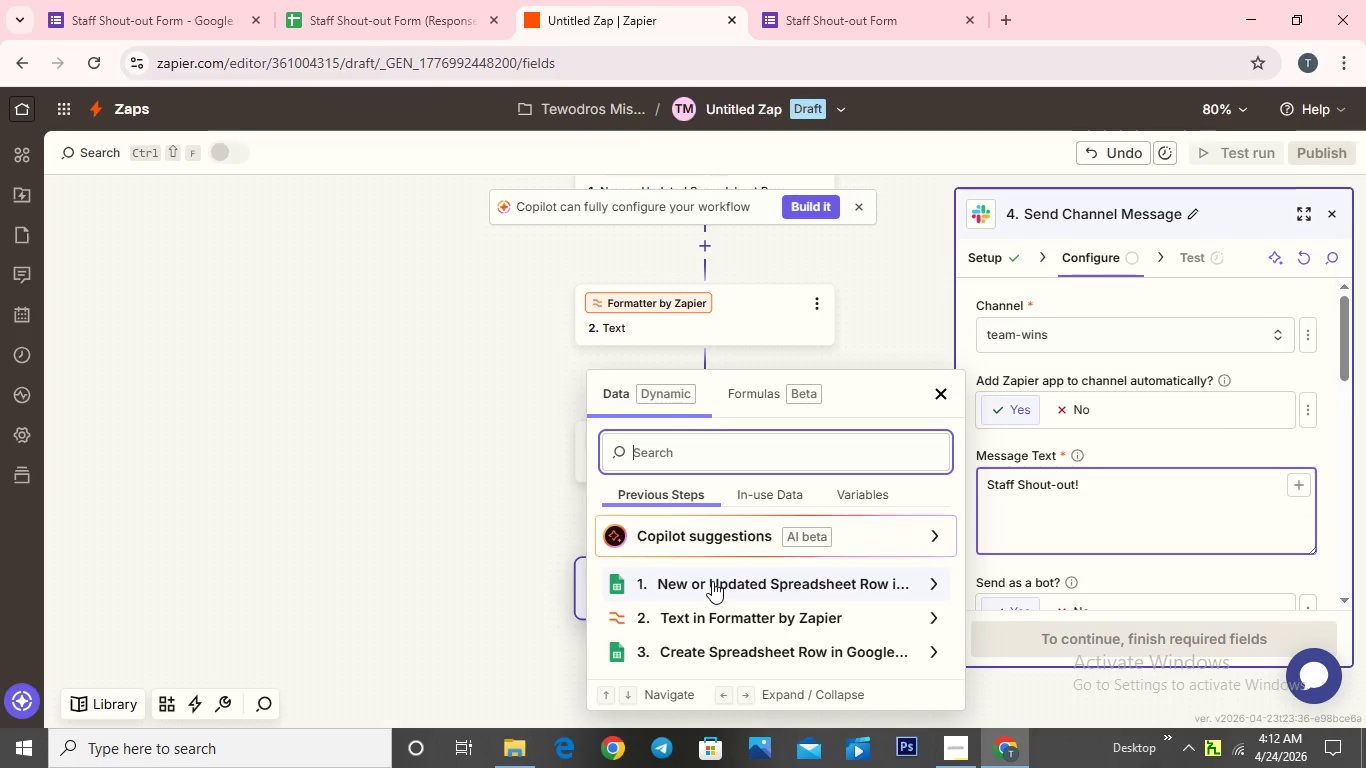 
left_click([712, 581])
 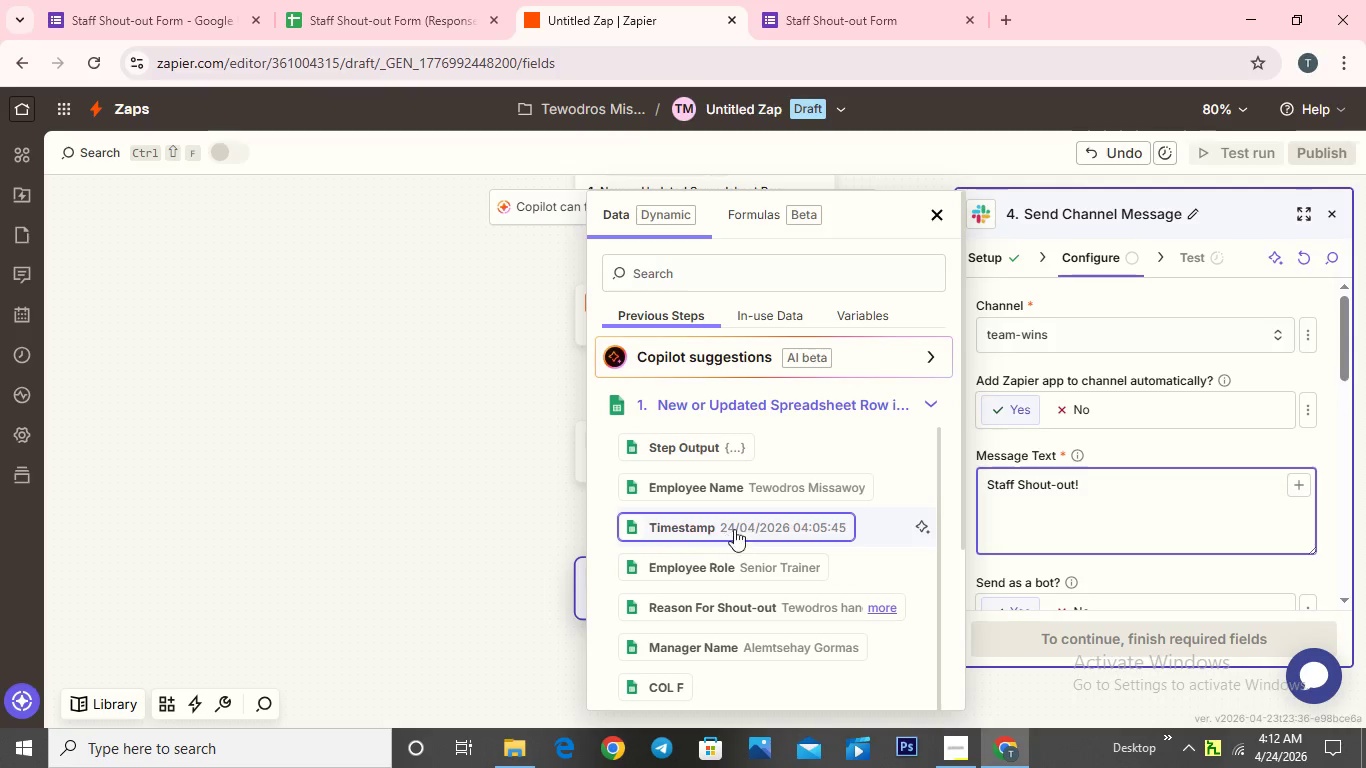 
left_click([777, 486])
 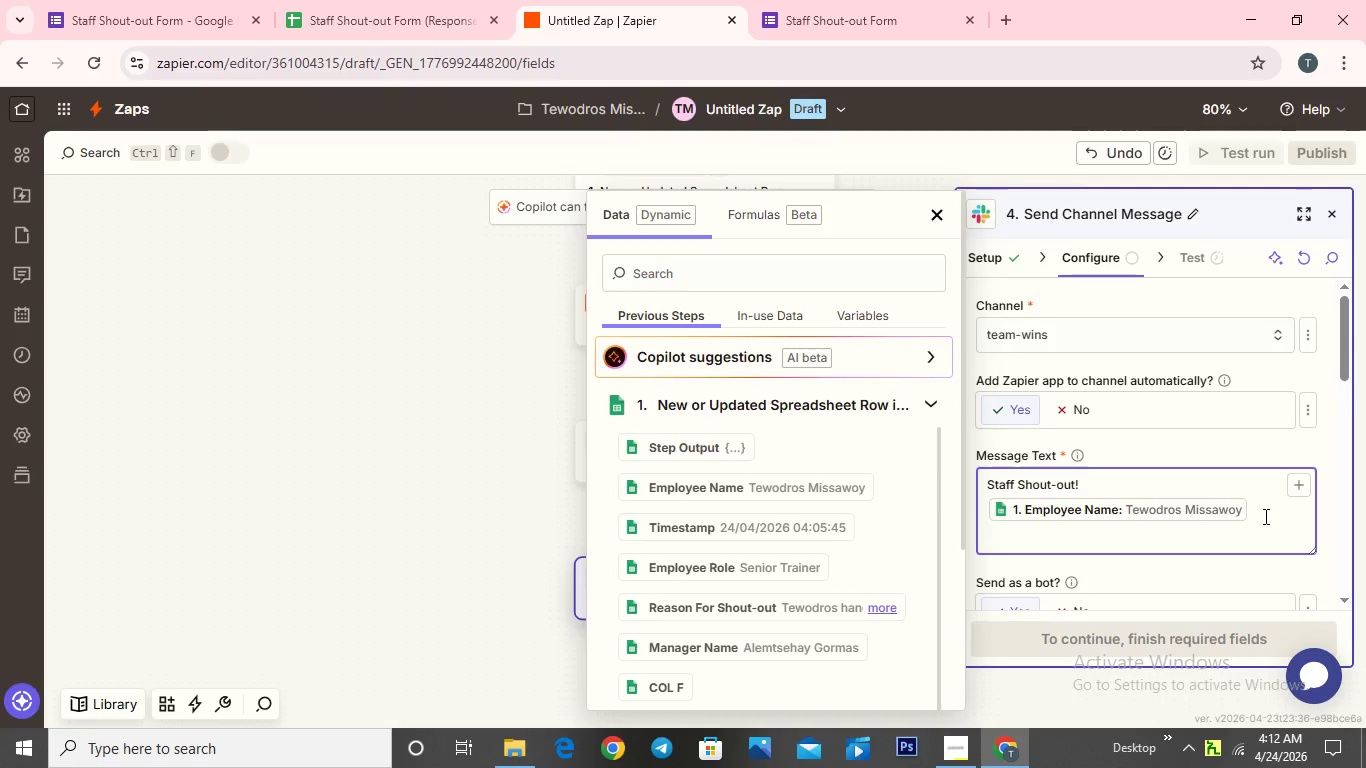 
wait(6.66)
 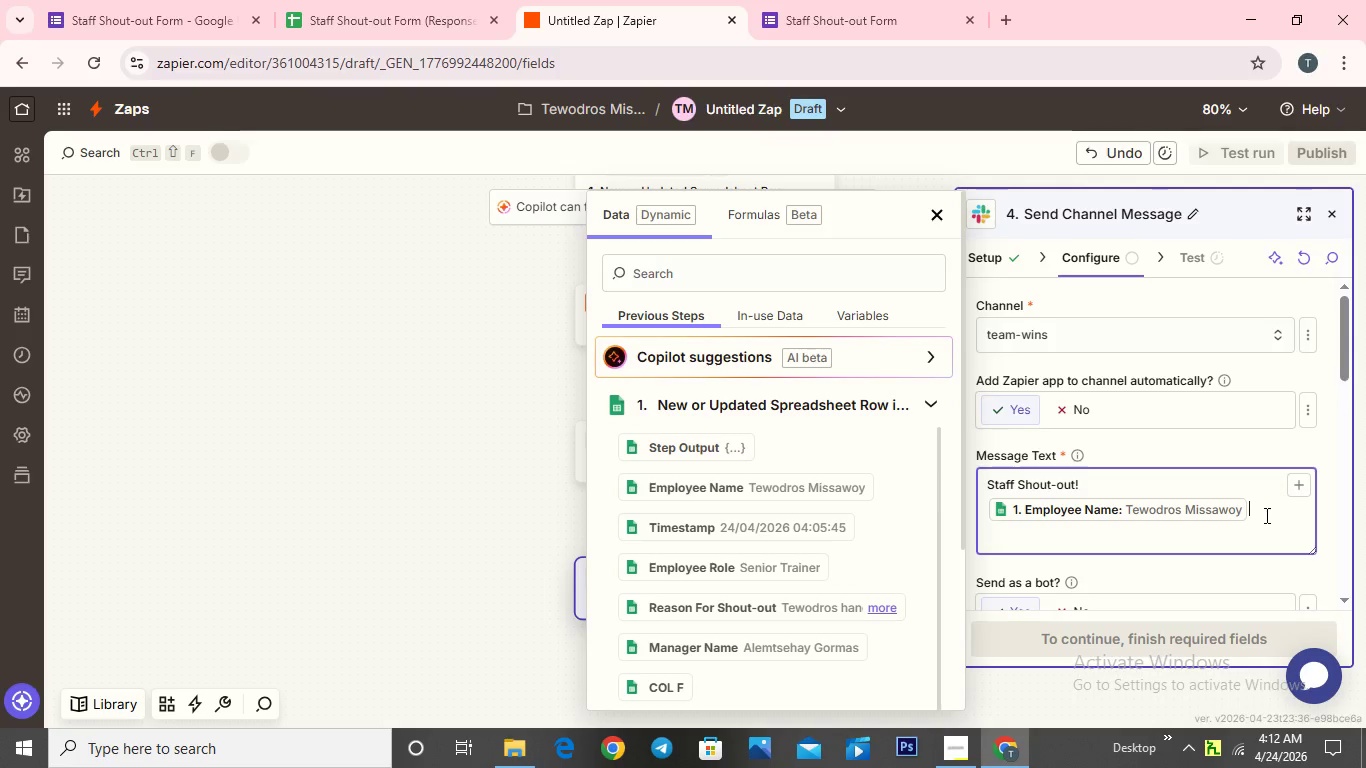 
key(Enter)
 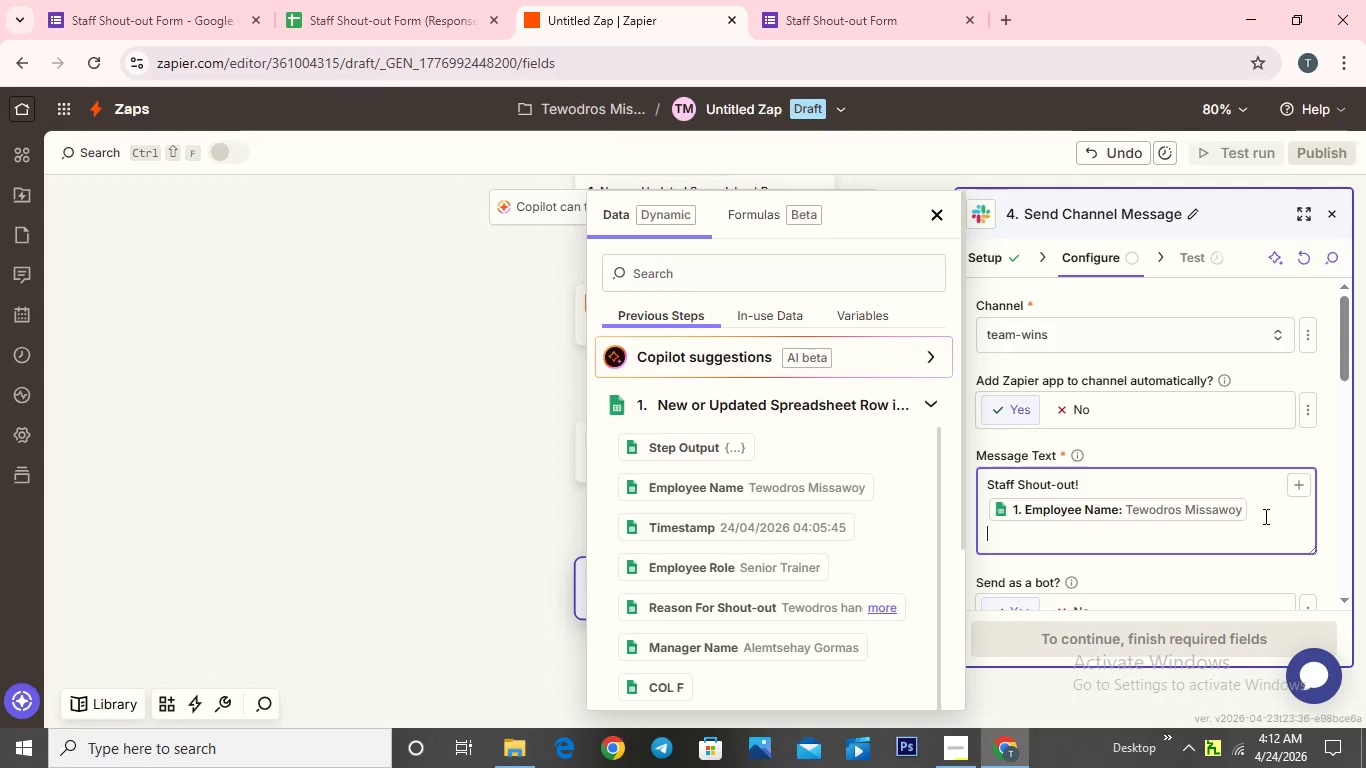 
key(CapsLock)
 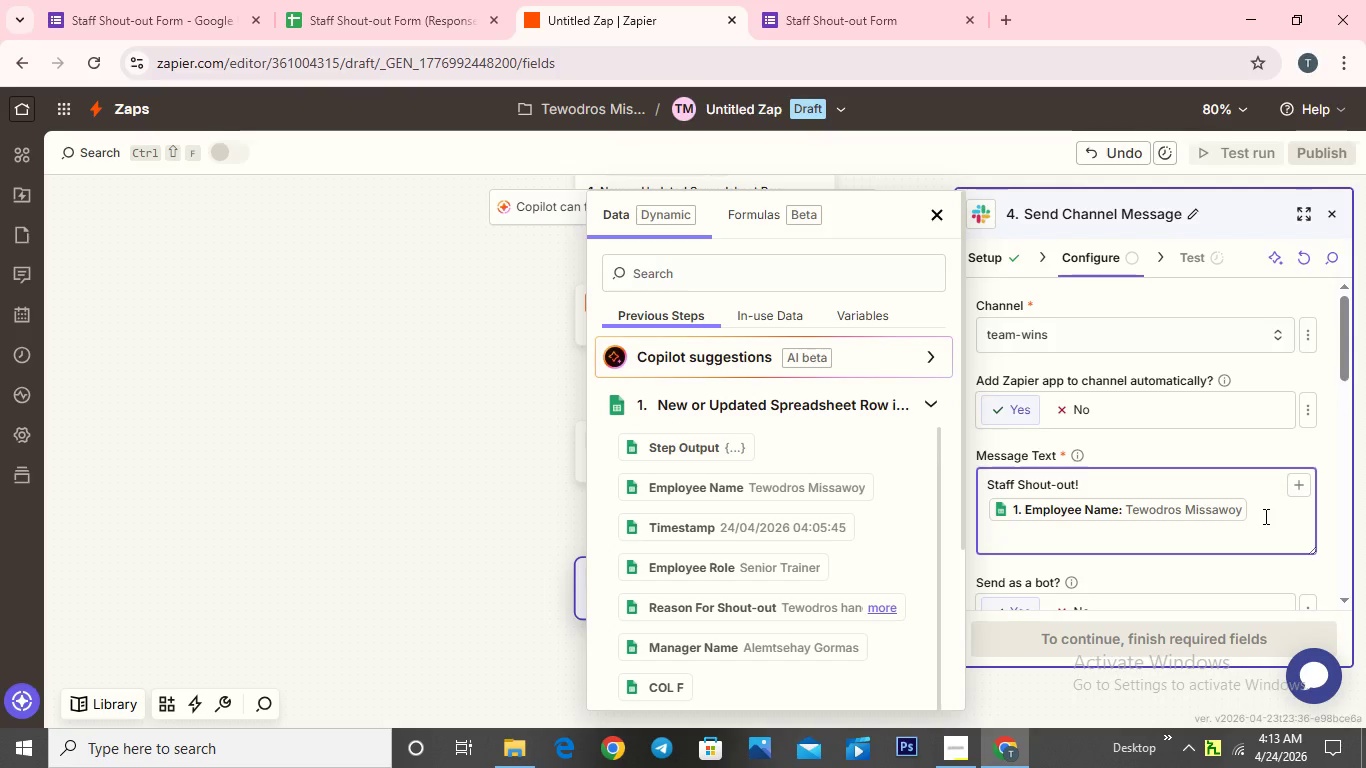 
wait(7.55)
 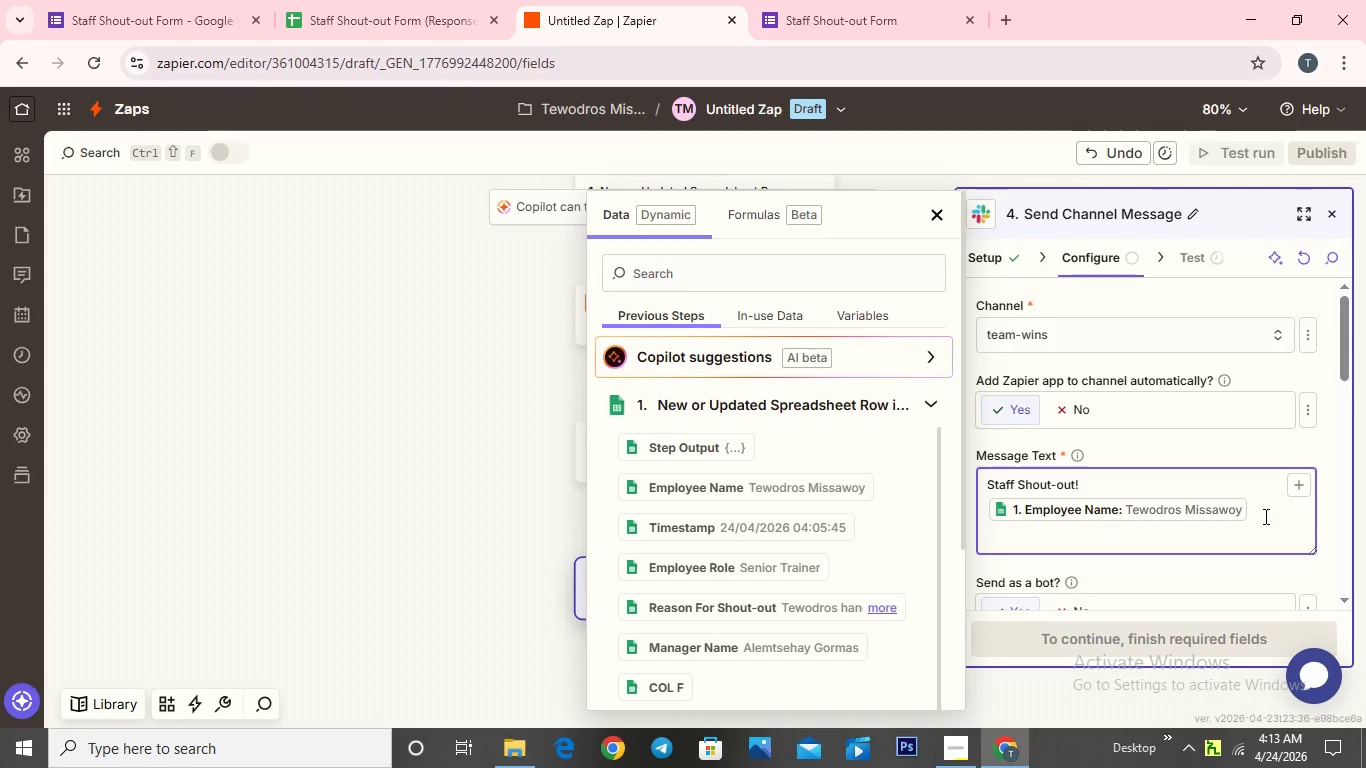 
type(J)
key(Backspace)
type(Role:)
 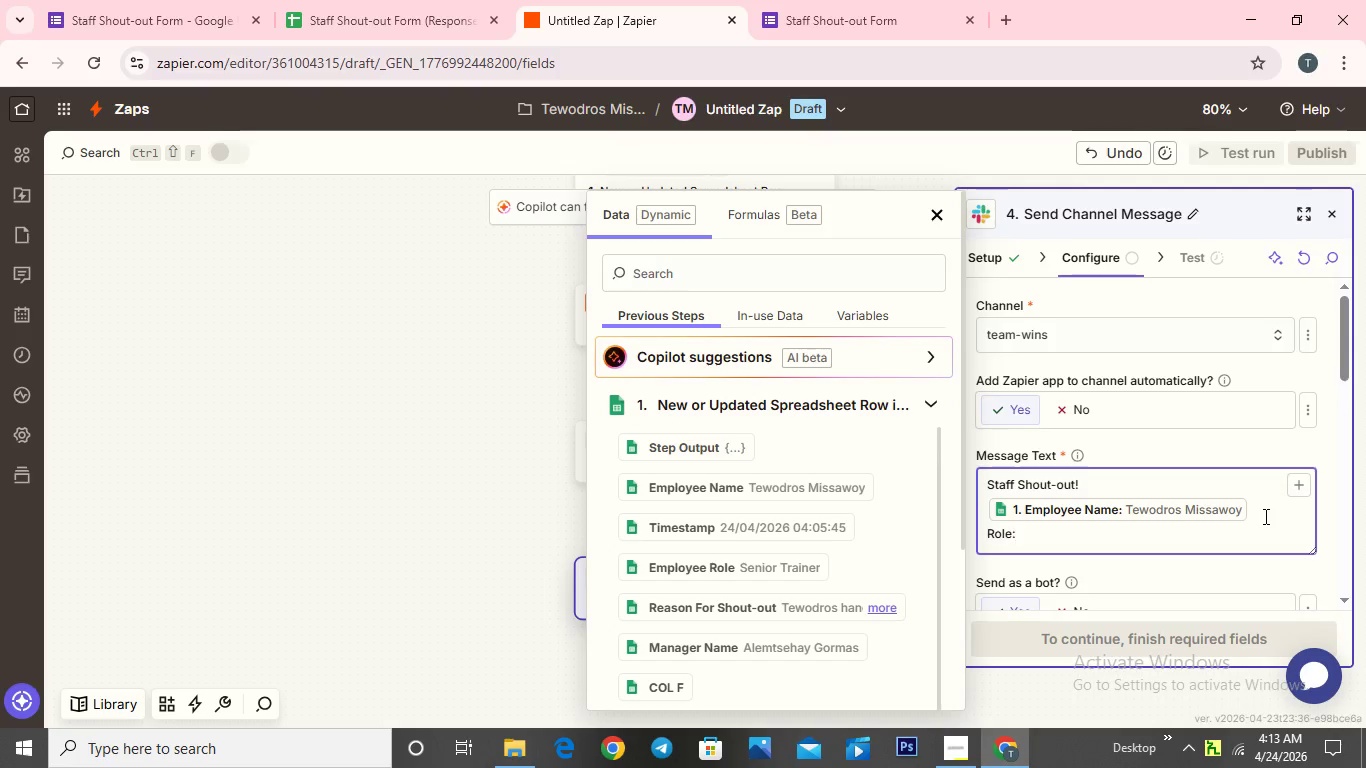 
left_click([782, 562])
 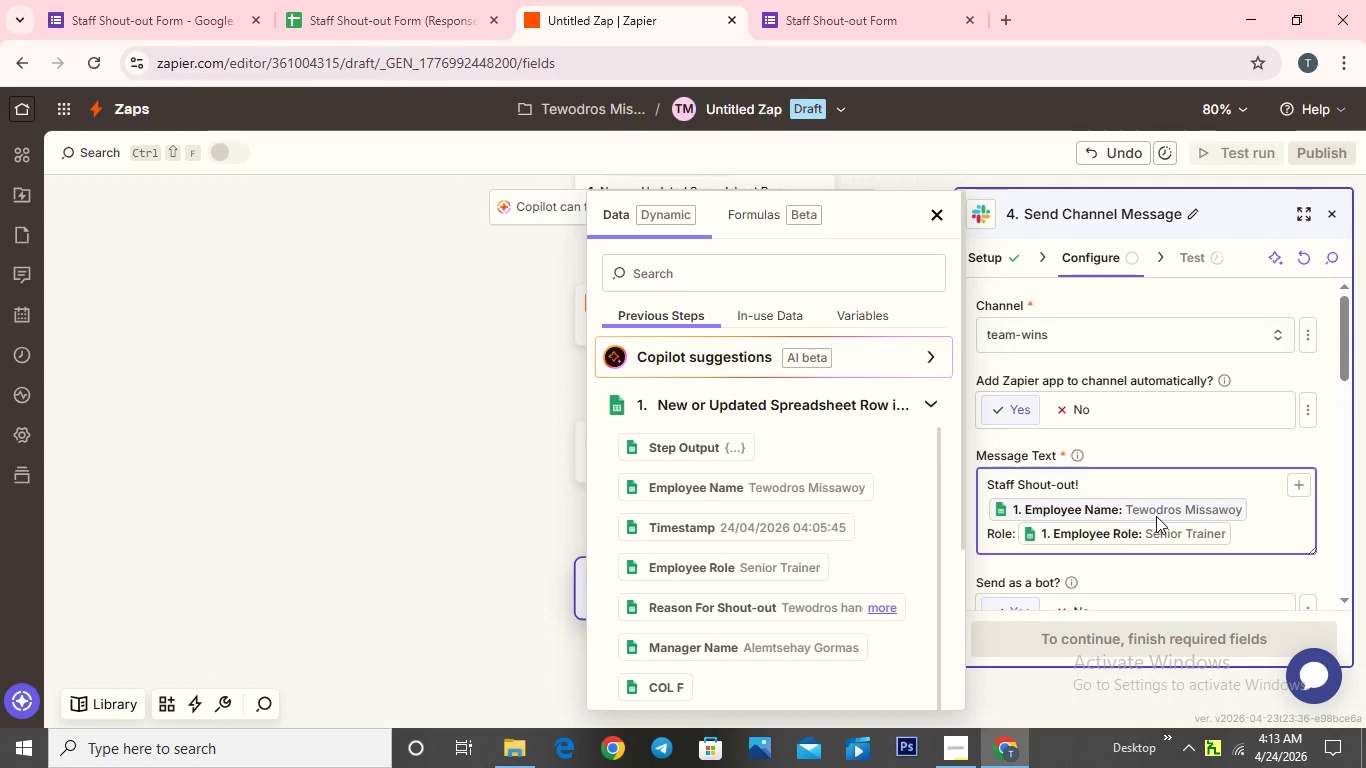 
key(Enter)
 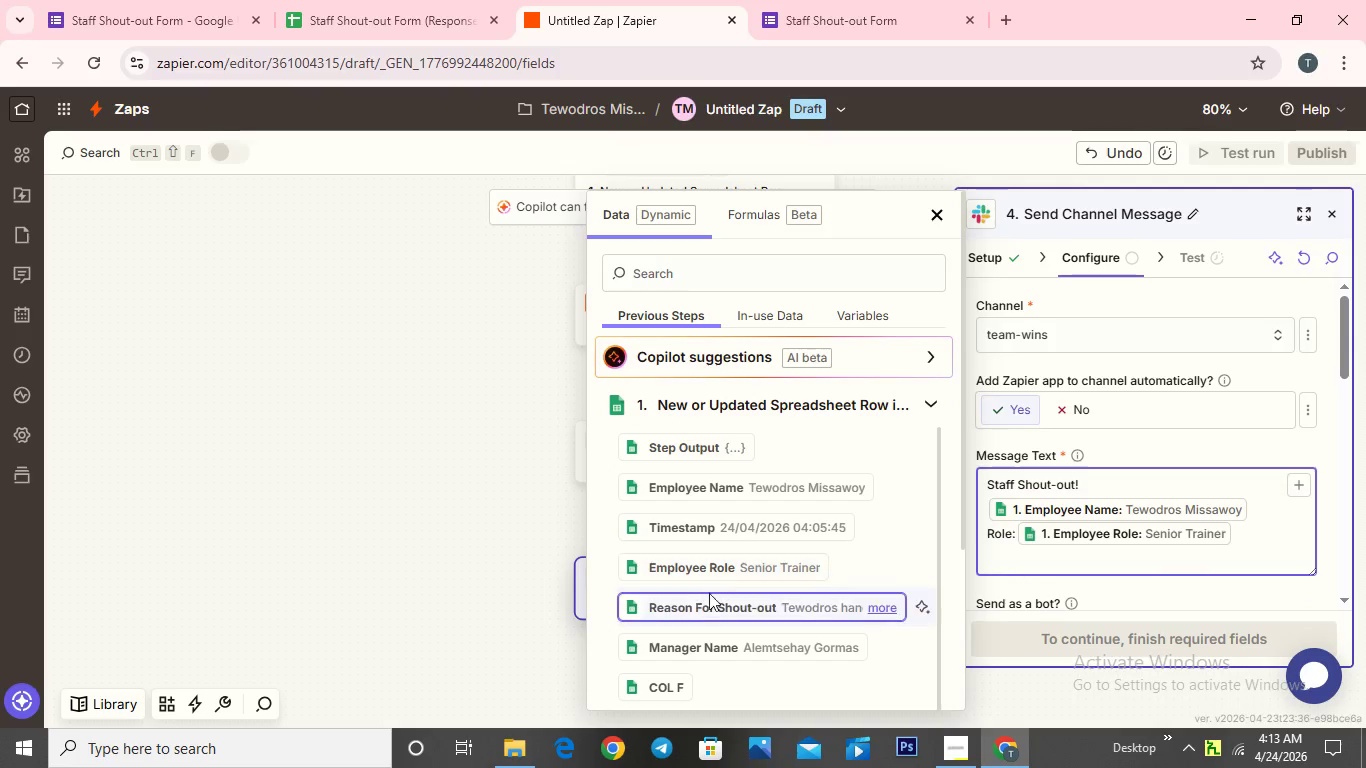 
left_click([717, 611])
 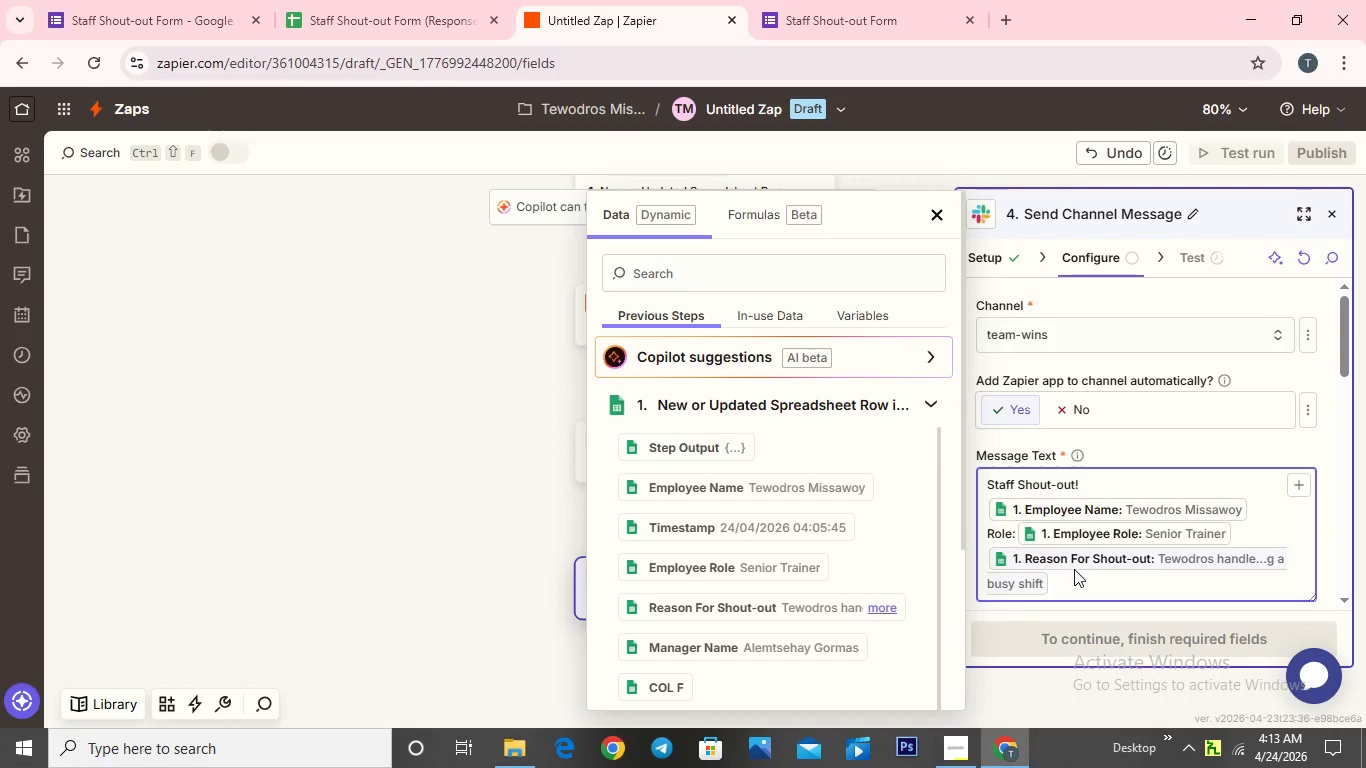 
wait(6.81)
 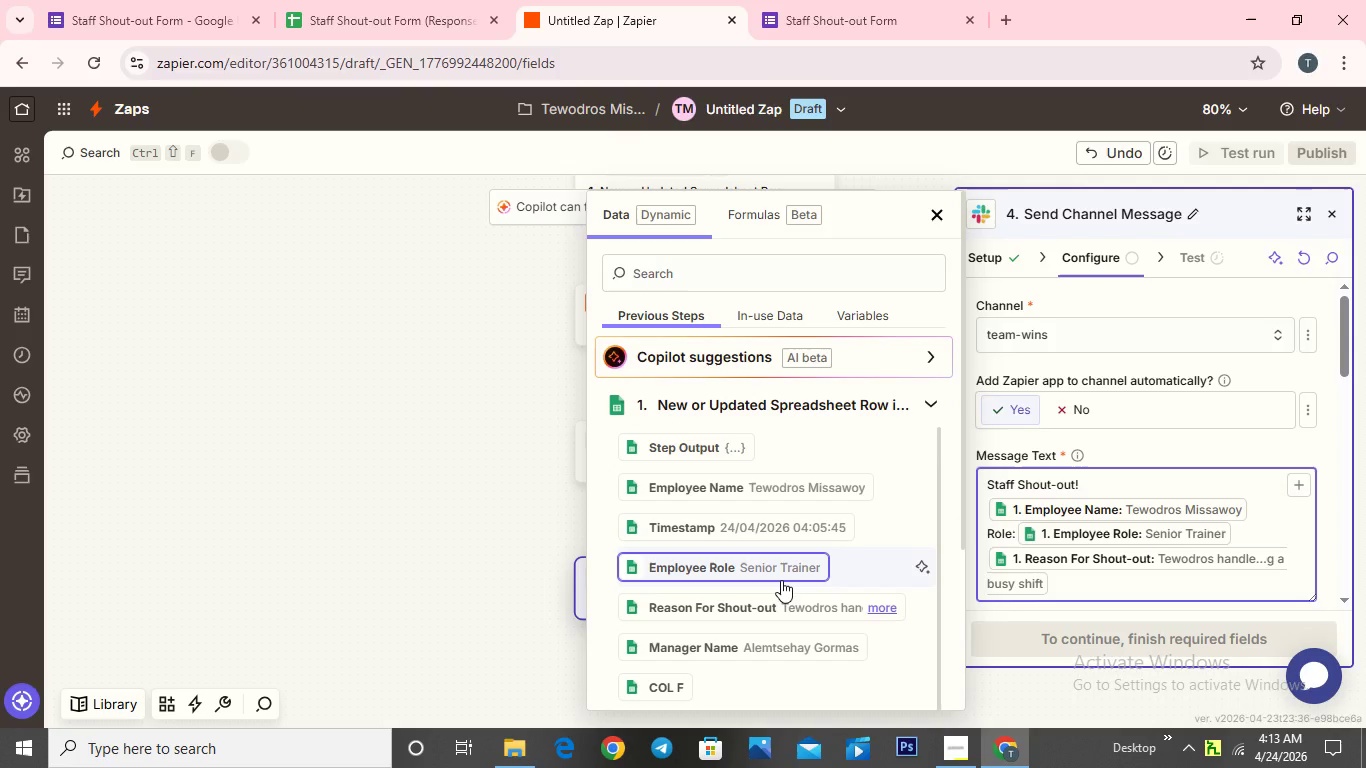 
key(Enter)
 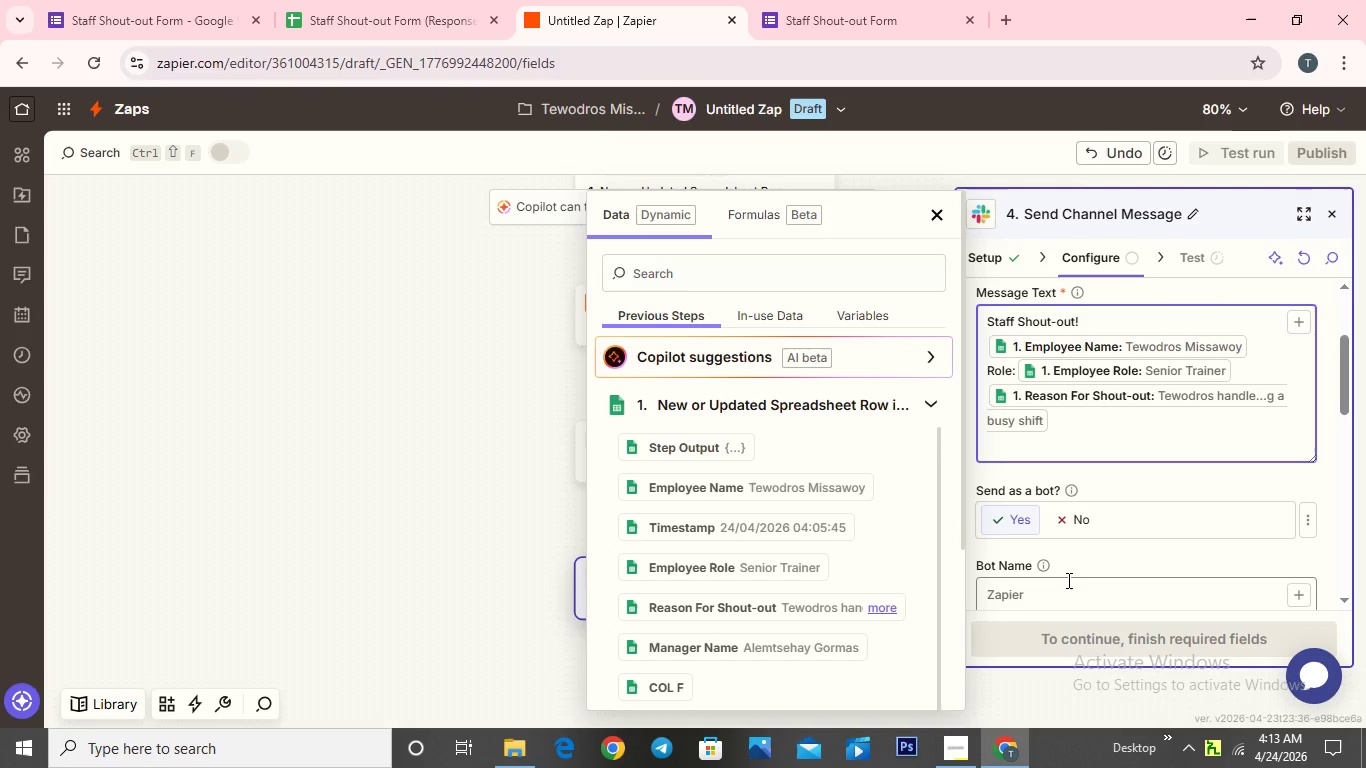 
type(su)
key(Backspace)
key(Backspace)
type(Submitted By:)
 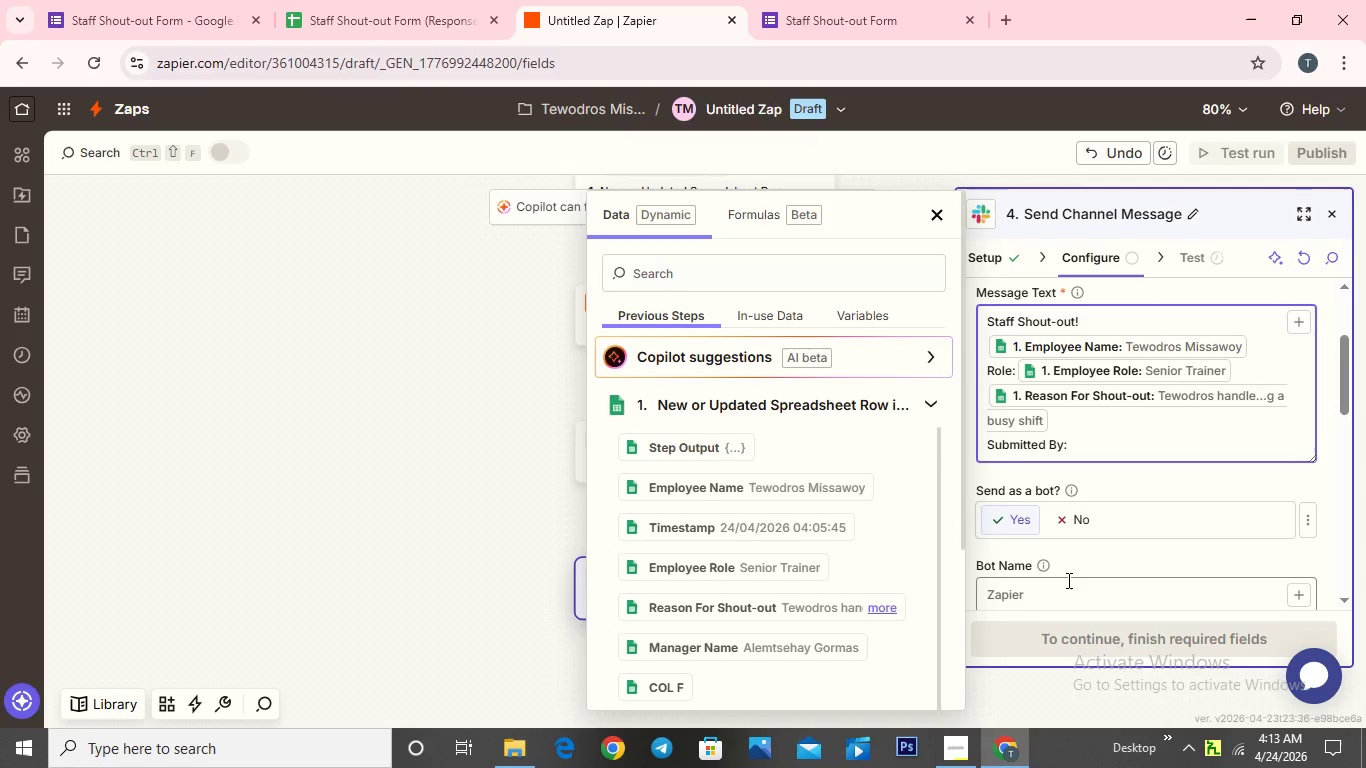 
wait(10.89)
 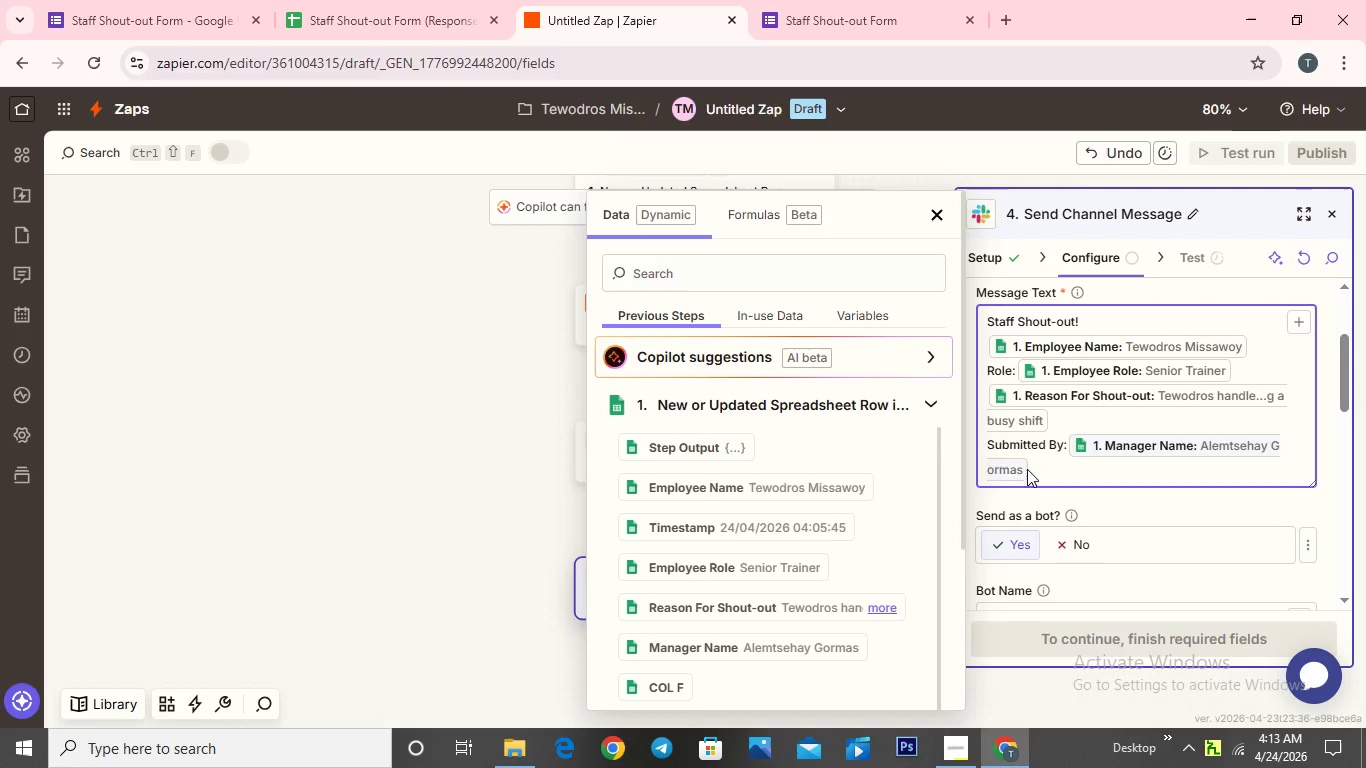 
scroll: coordinate [1029, 481], scroll_direction: down, amount: 14.0
 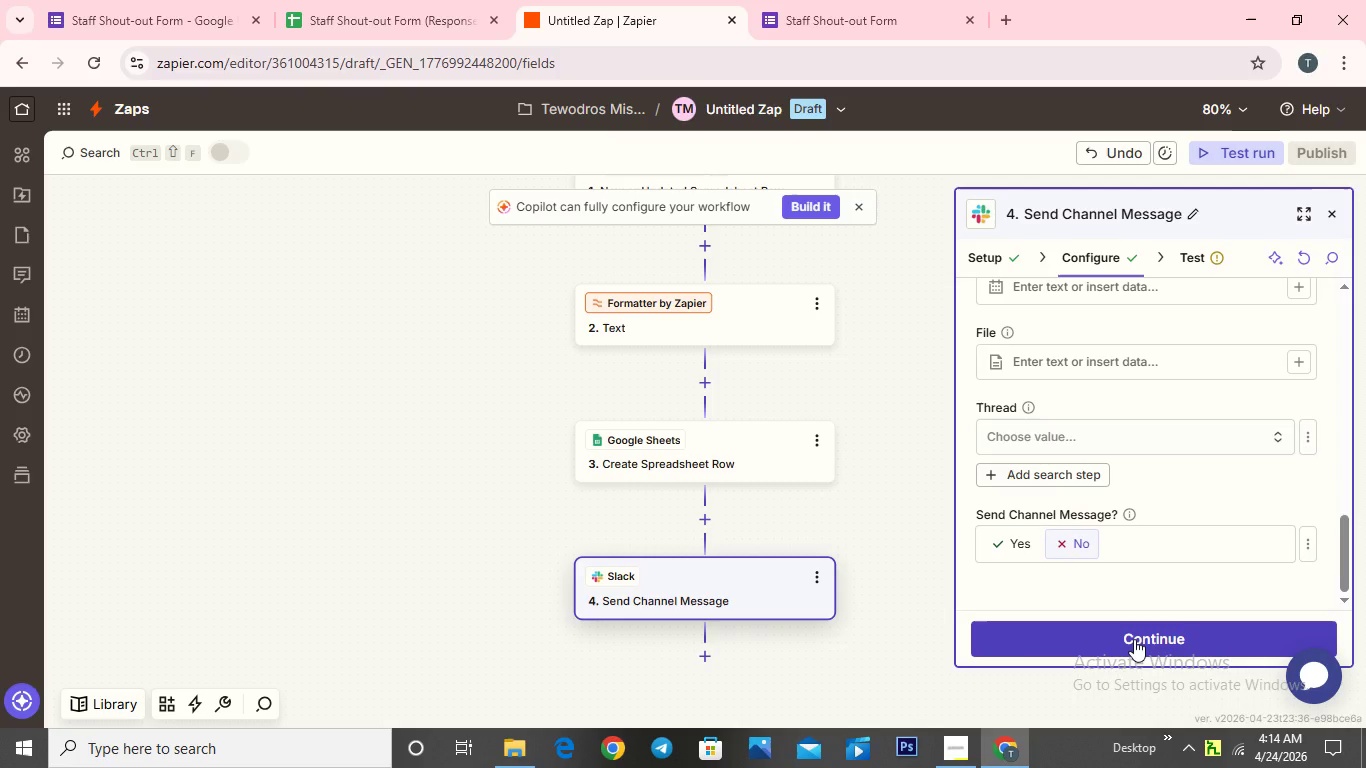 
left_click([1134, 639])
 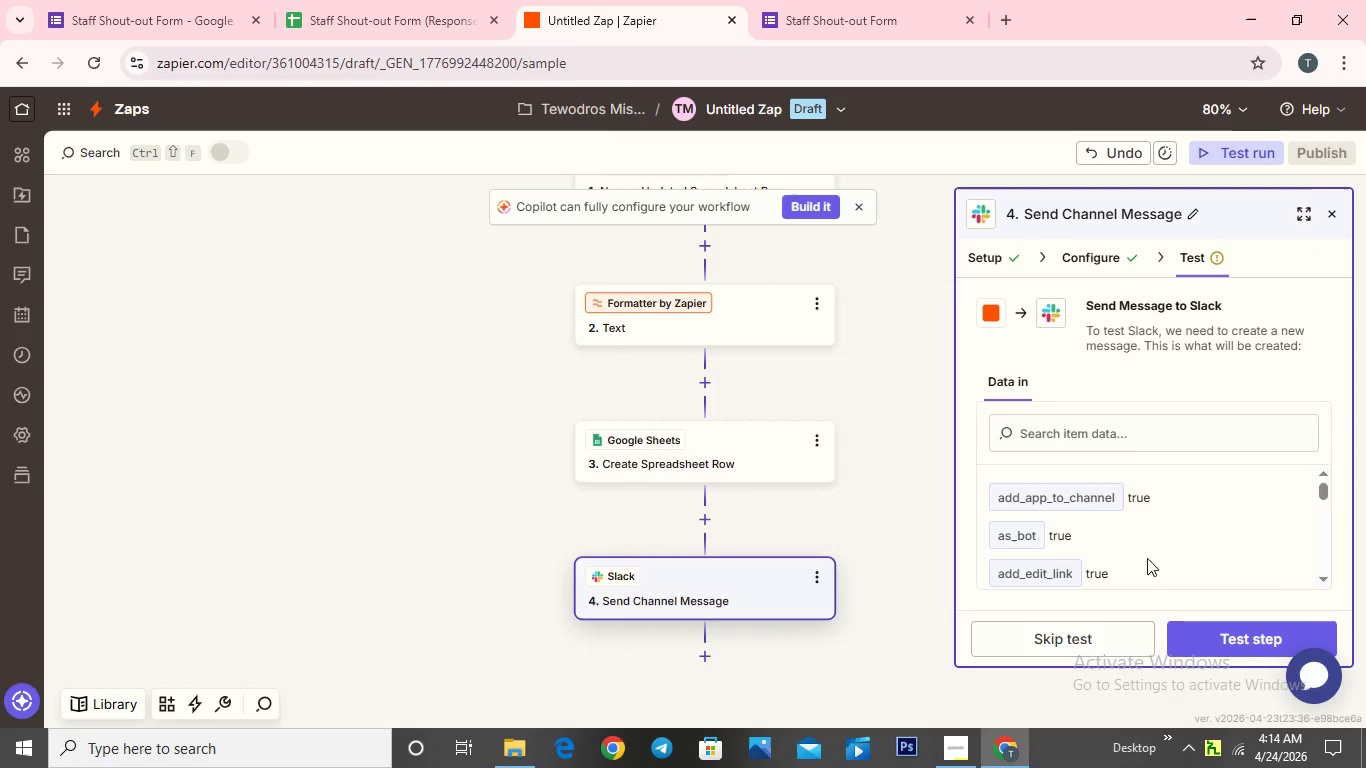 
left_click([1219, 642])
 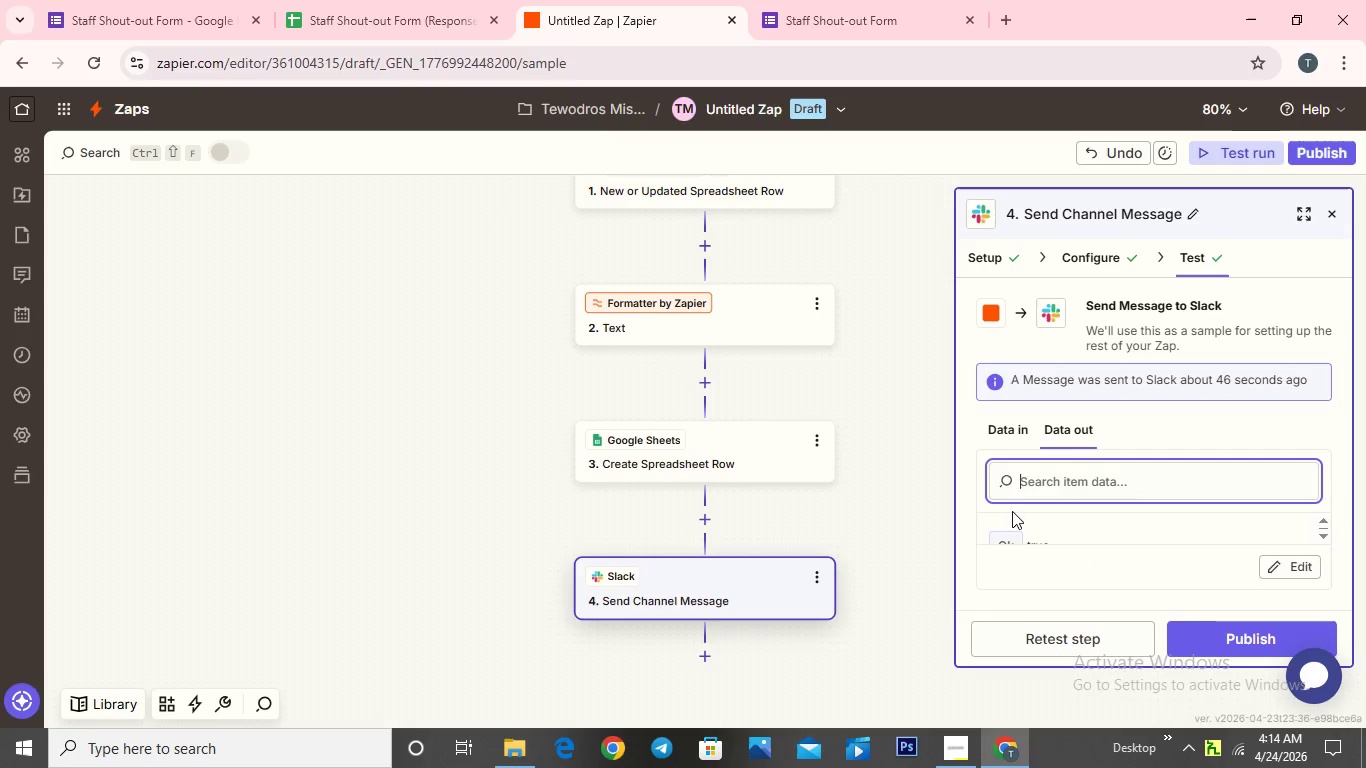 
wait(8.91)
 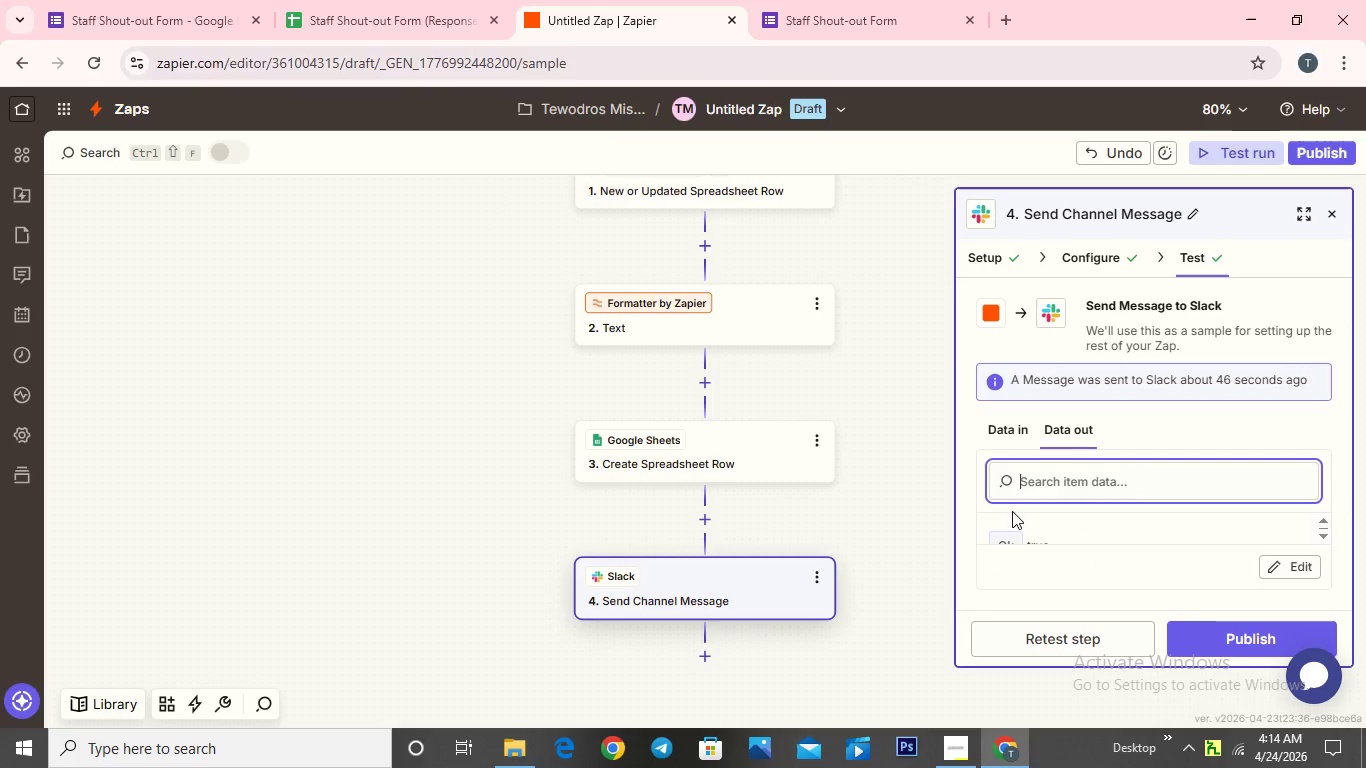 
left_click([704, 665])
 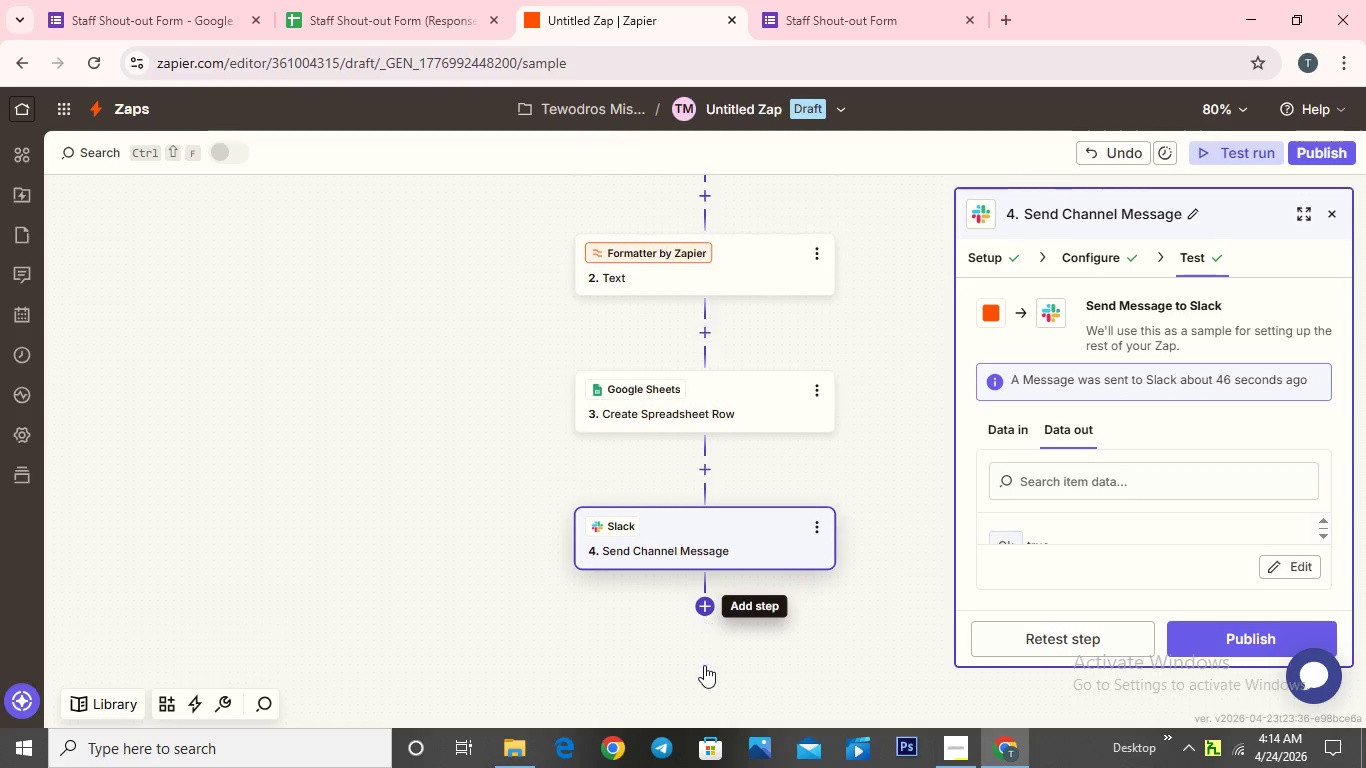 
scroll: coordinate [704, 665], scroll_direction: down, amount: 1.0
 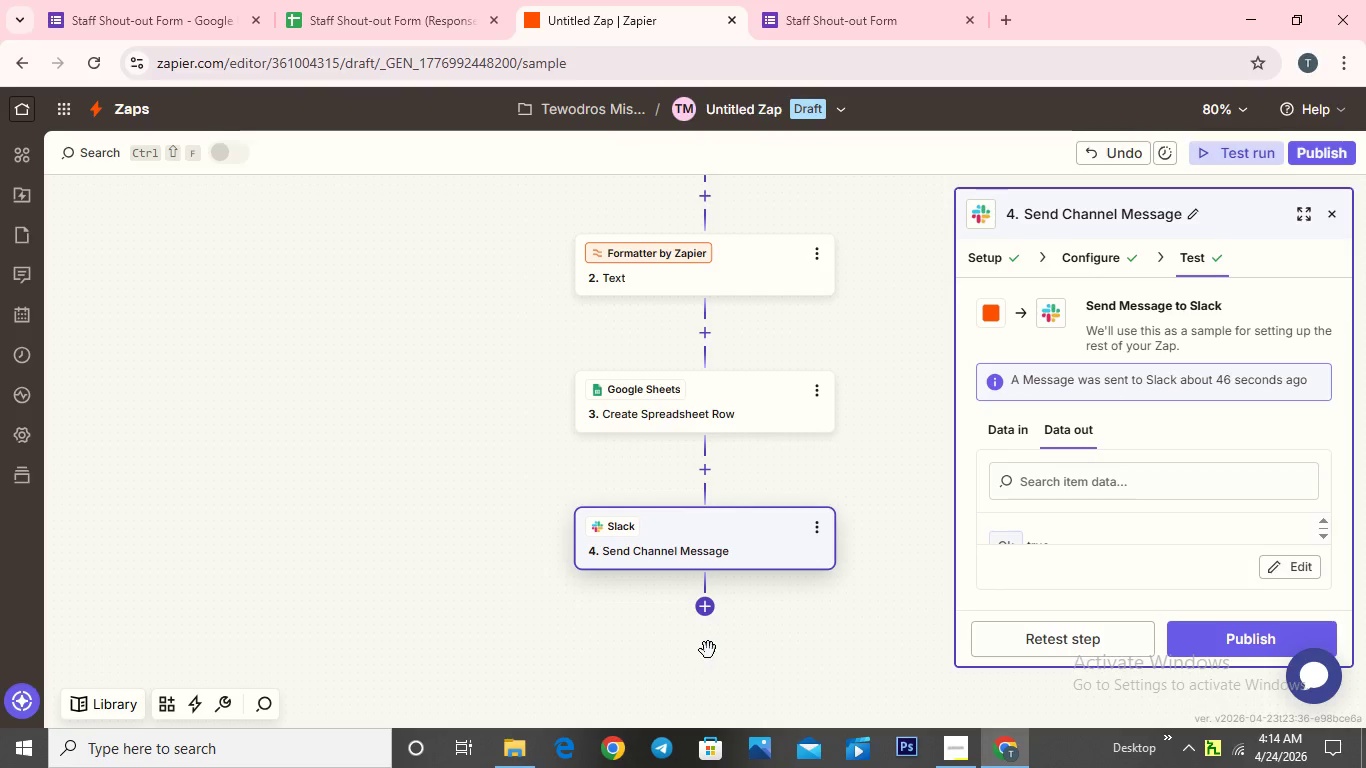 
left_click([704, 603])
 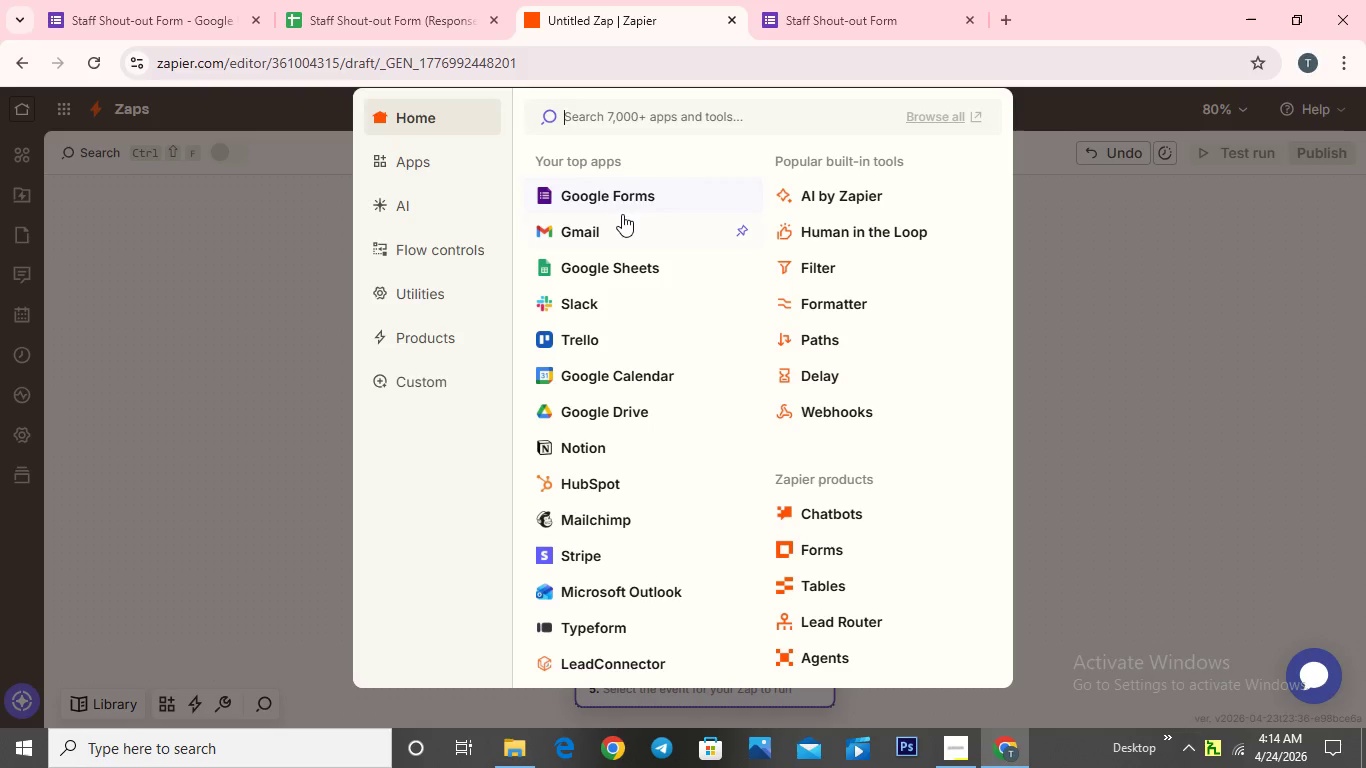 
left_click([623, 224])
 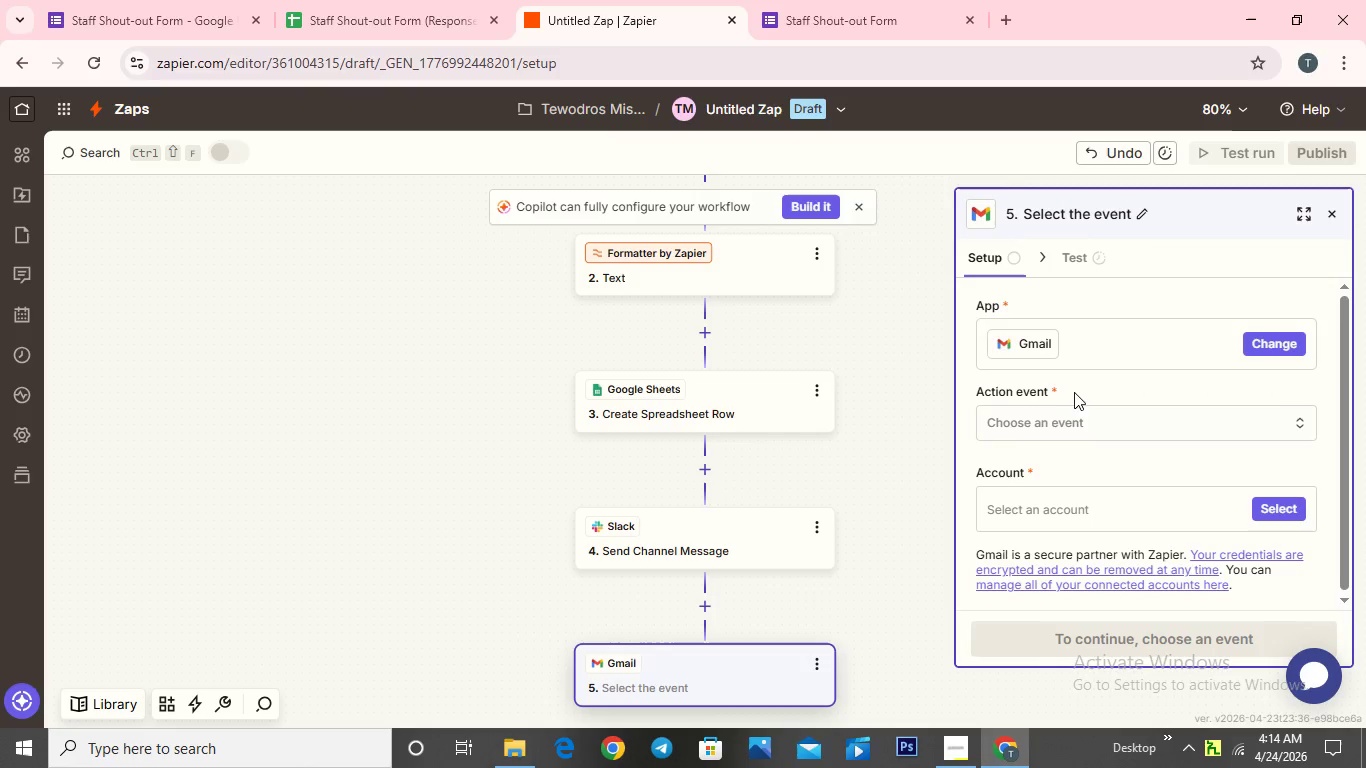 
left_click([1061, 426])
 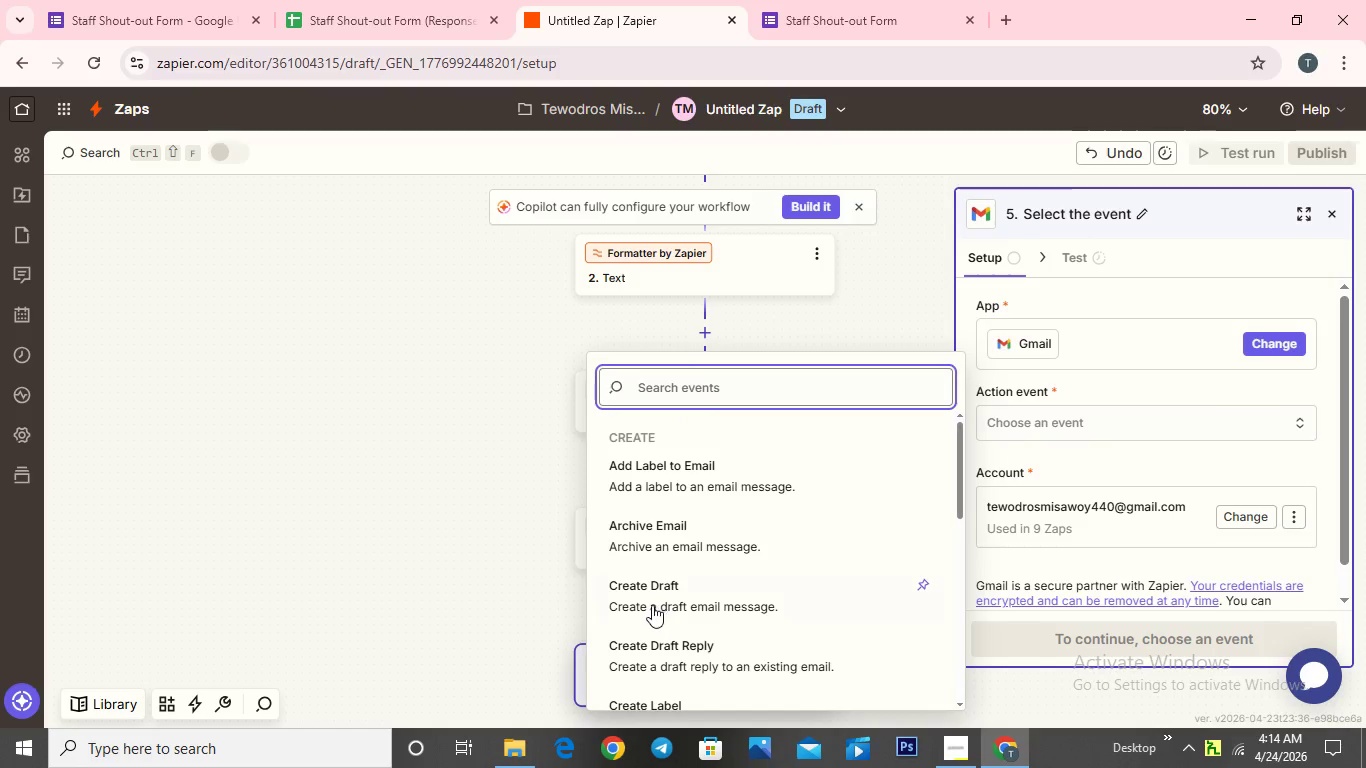 
scroll: coordinate [663, 594], scroll_direction: down, amount: 9.0
 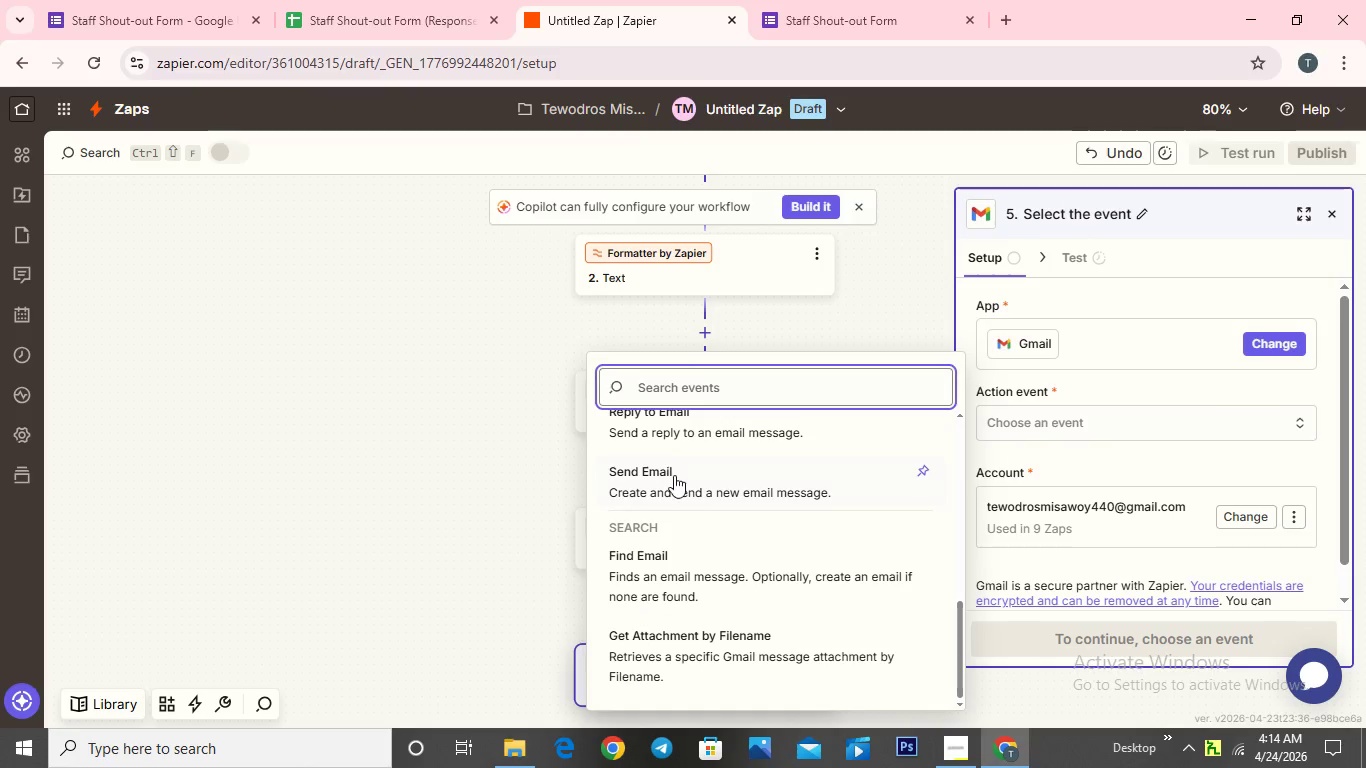 
left_click([674, 476])
 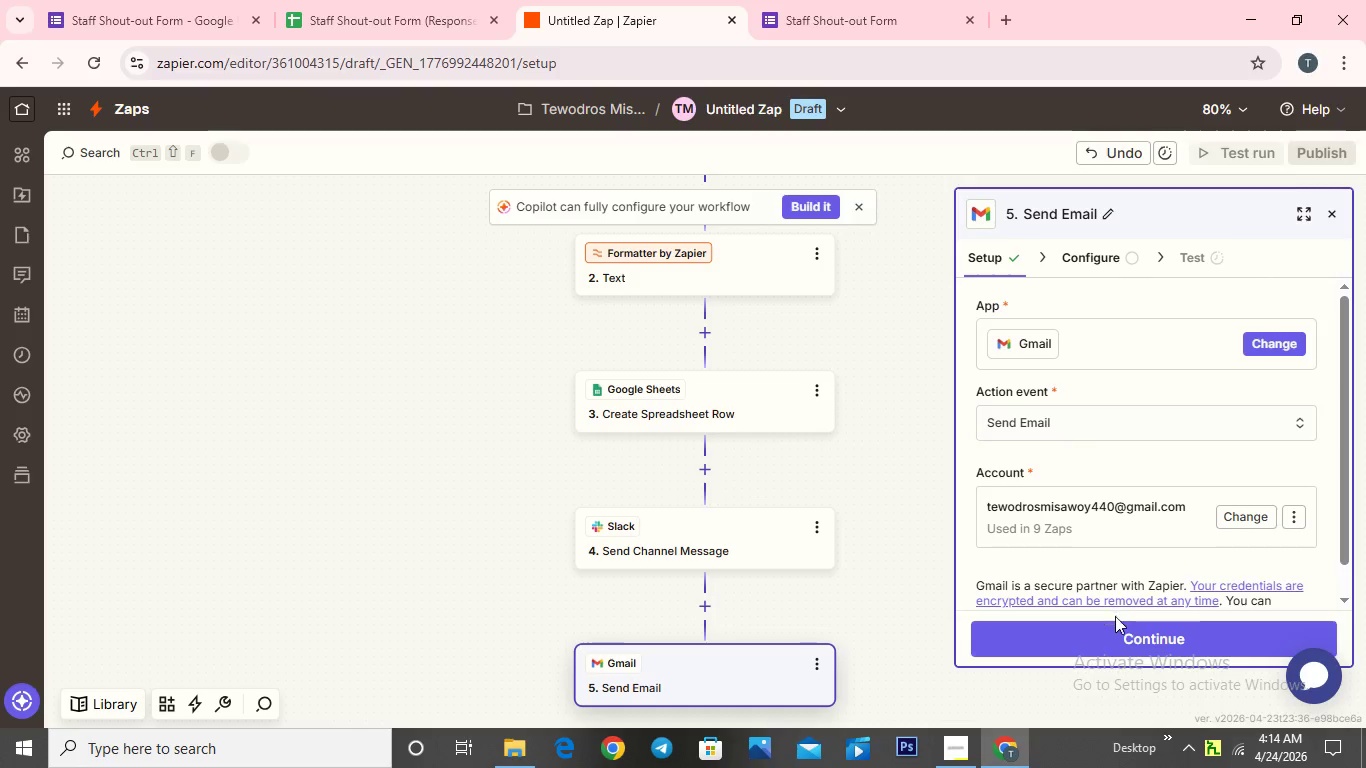 
left_click([1118, 636])
 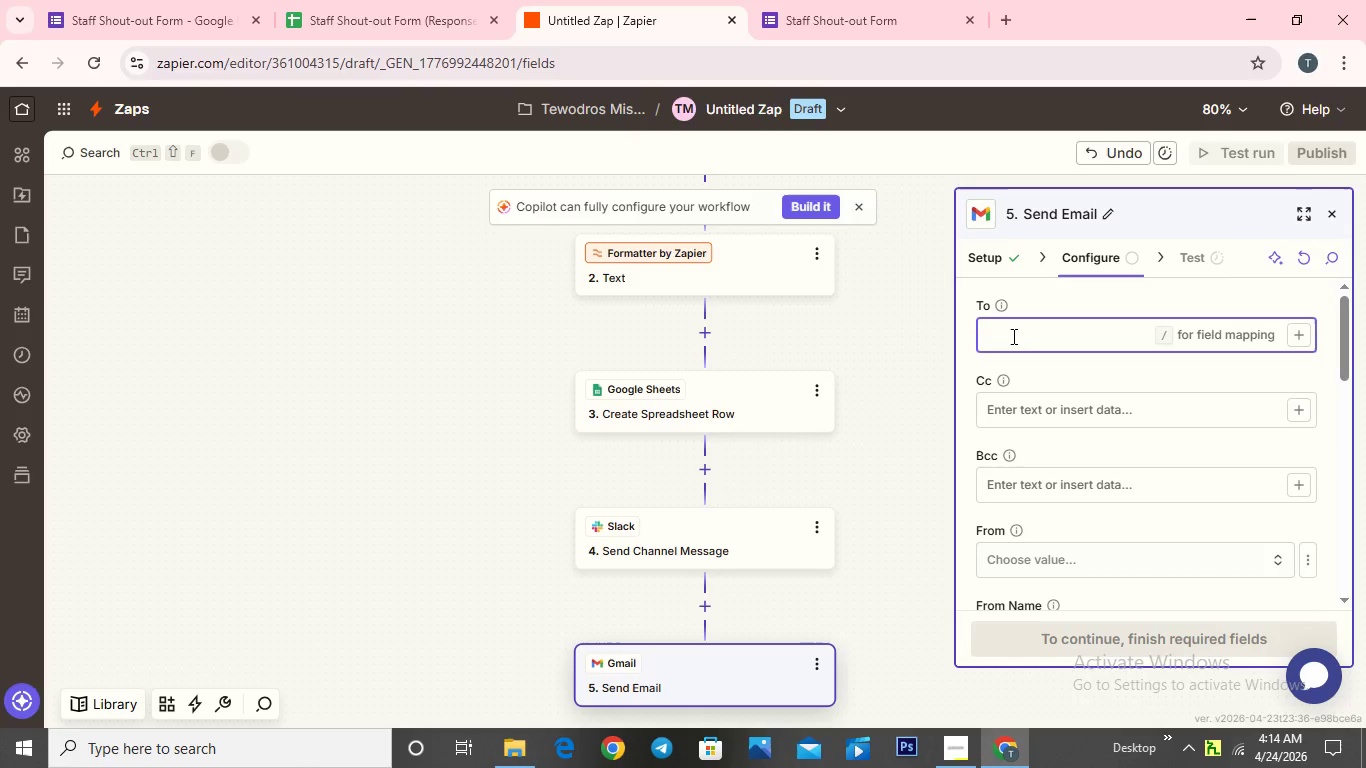 
wait(7.59)
 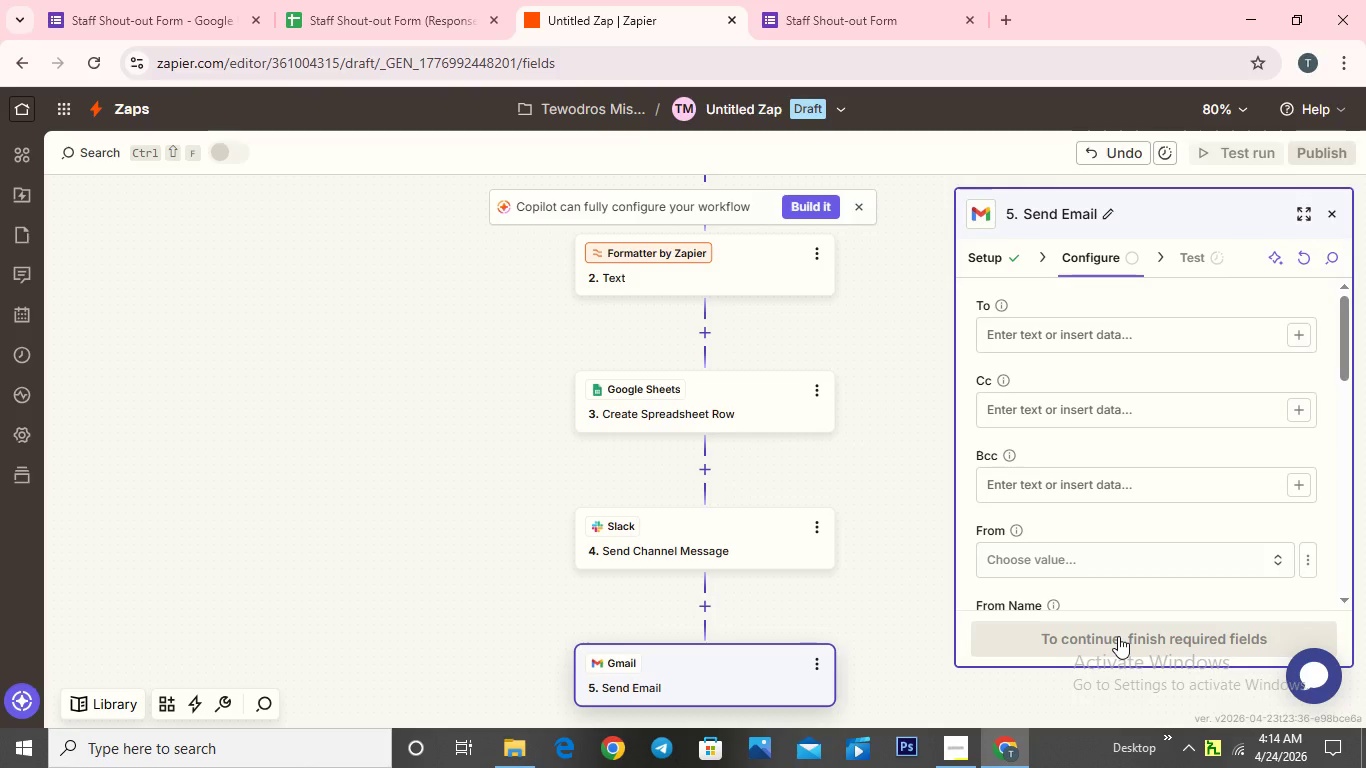 
type(tewodrosms25@gmail.com)
 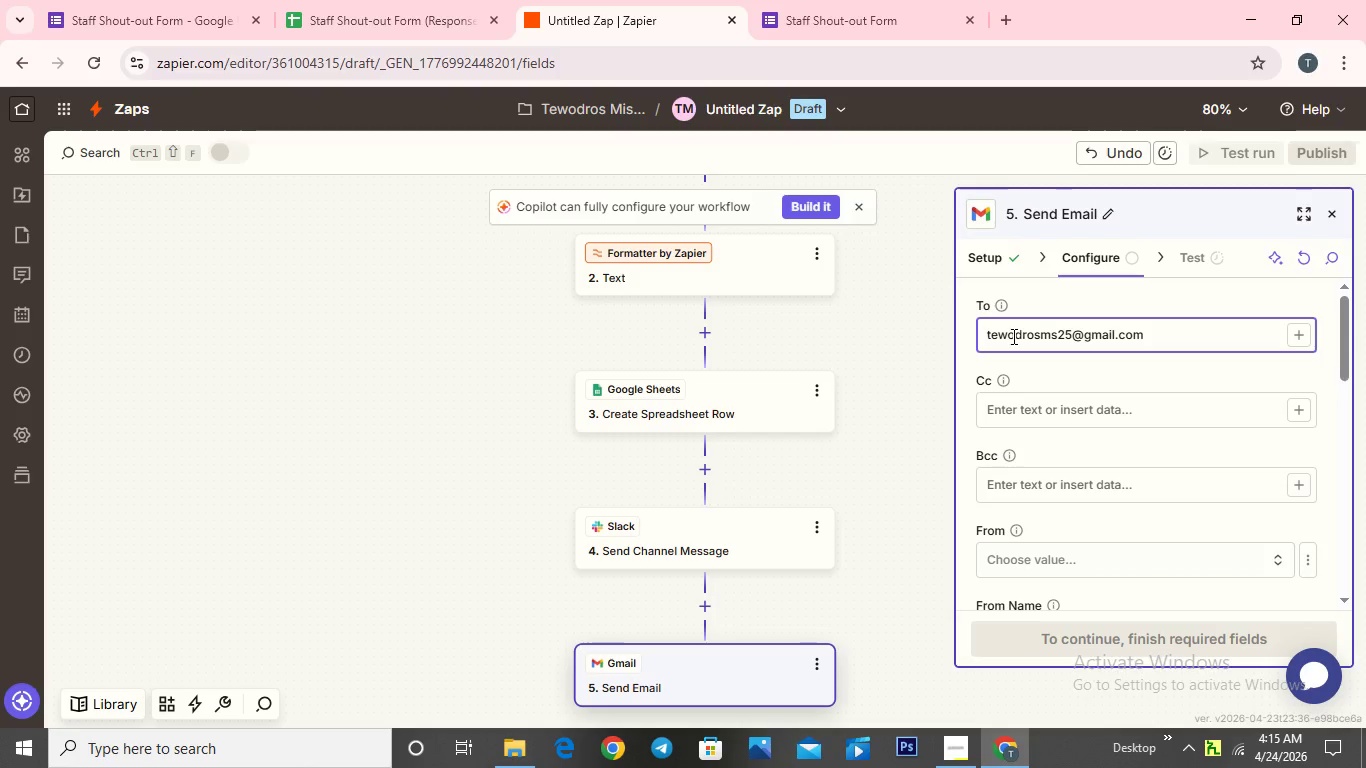 
wait(7.84)
 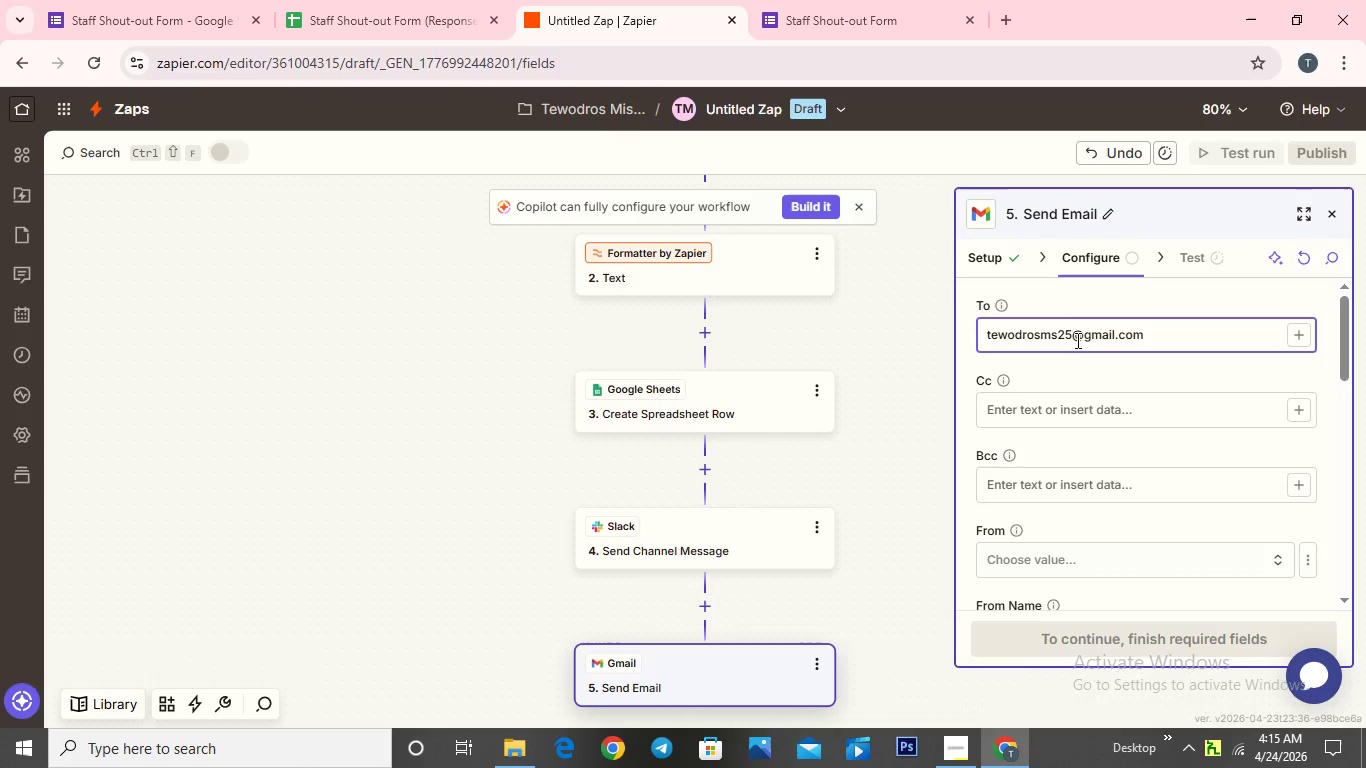 
scroll: coordinate [1061, 524], scroll_direction: down, amount: 2.0
 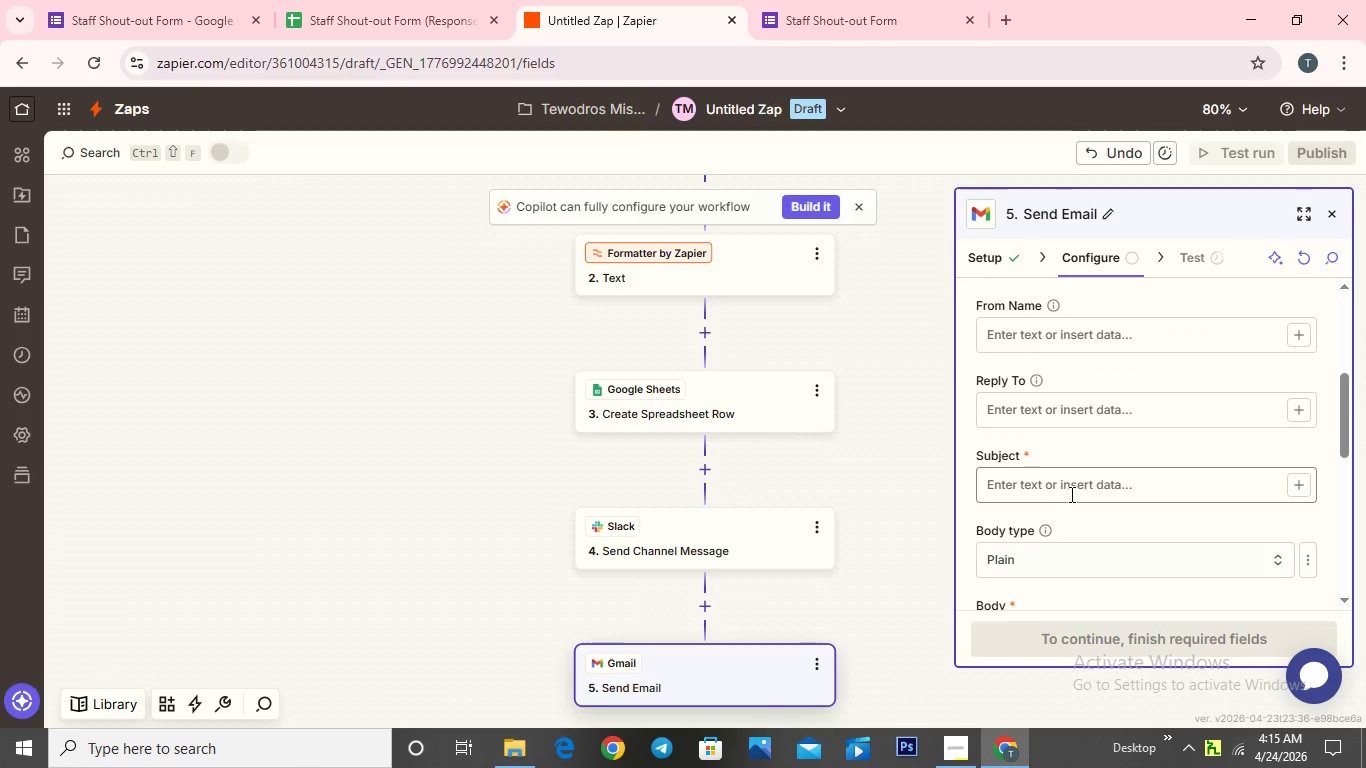 
left_click([1070, 492])
 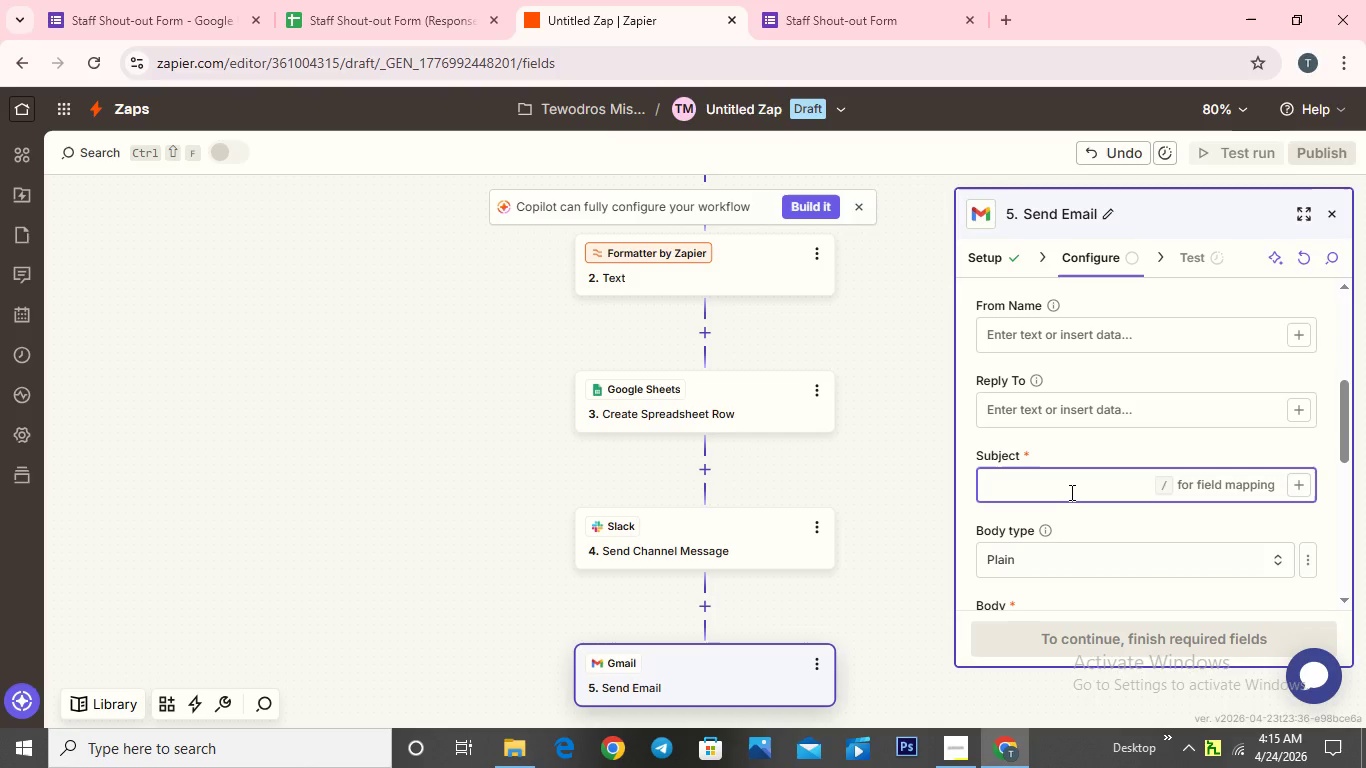 
type(Great job)
 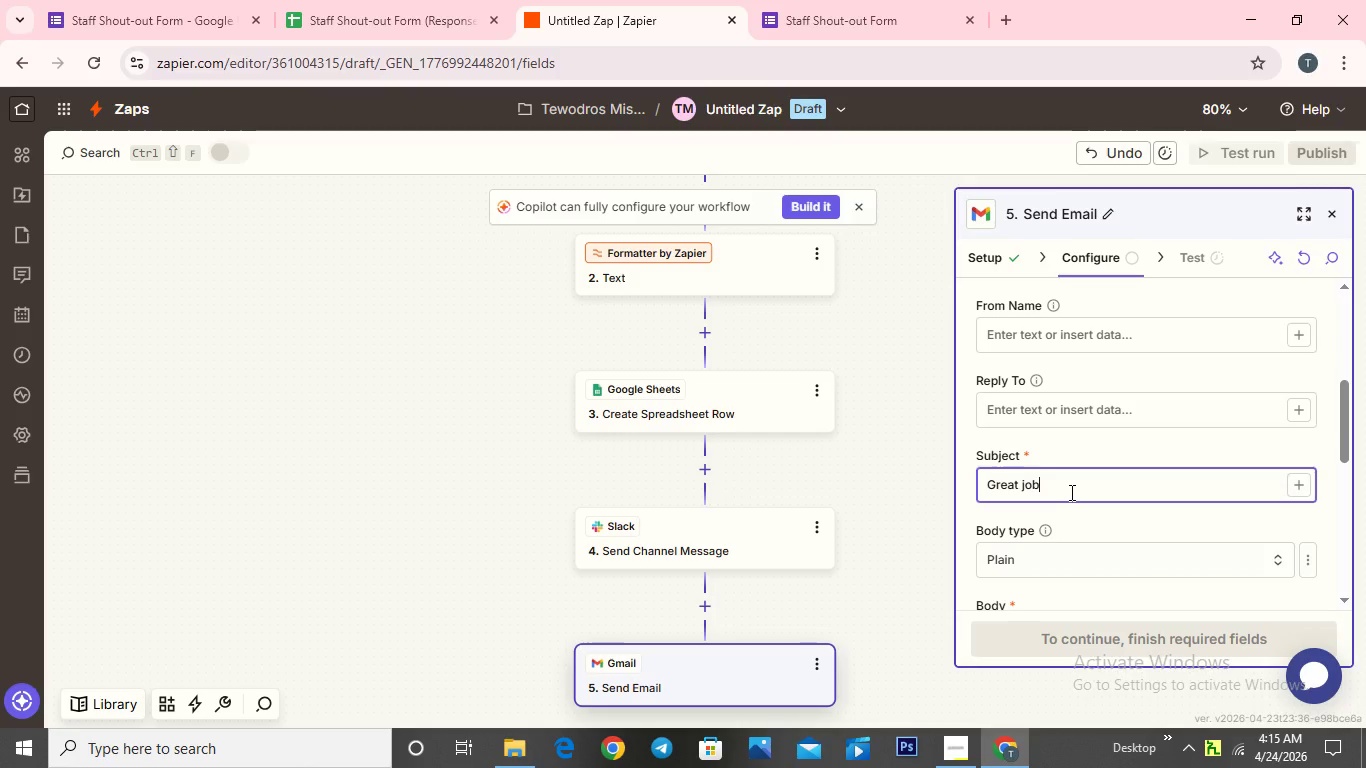 
key(Comma)
 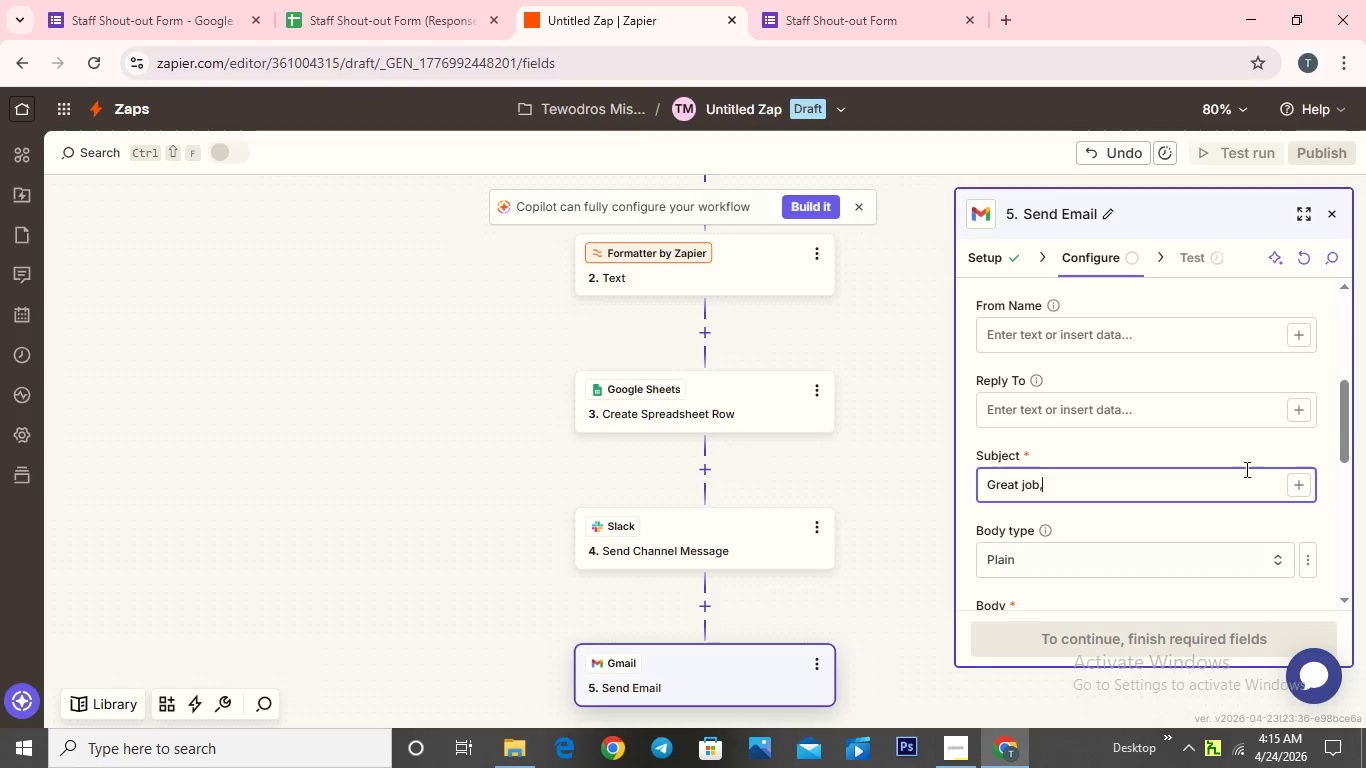 
left_click([1294, 480])
 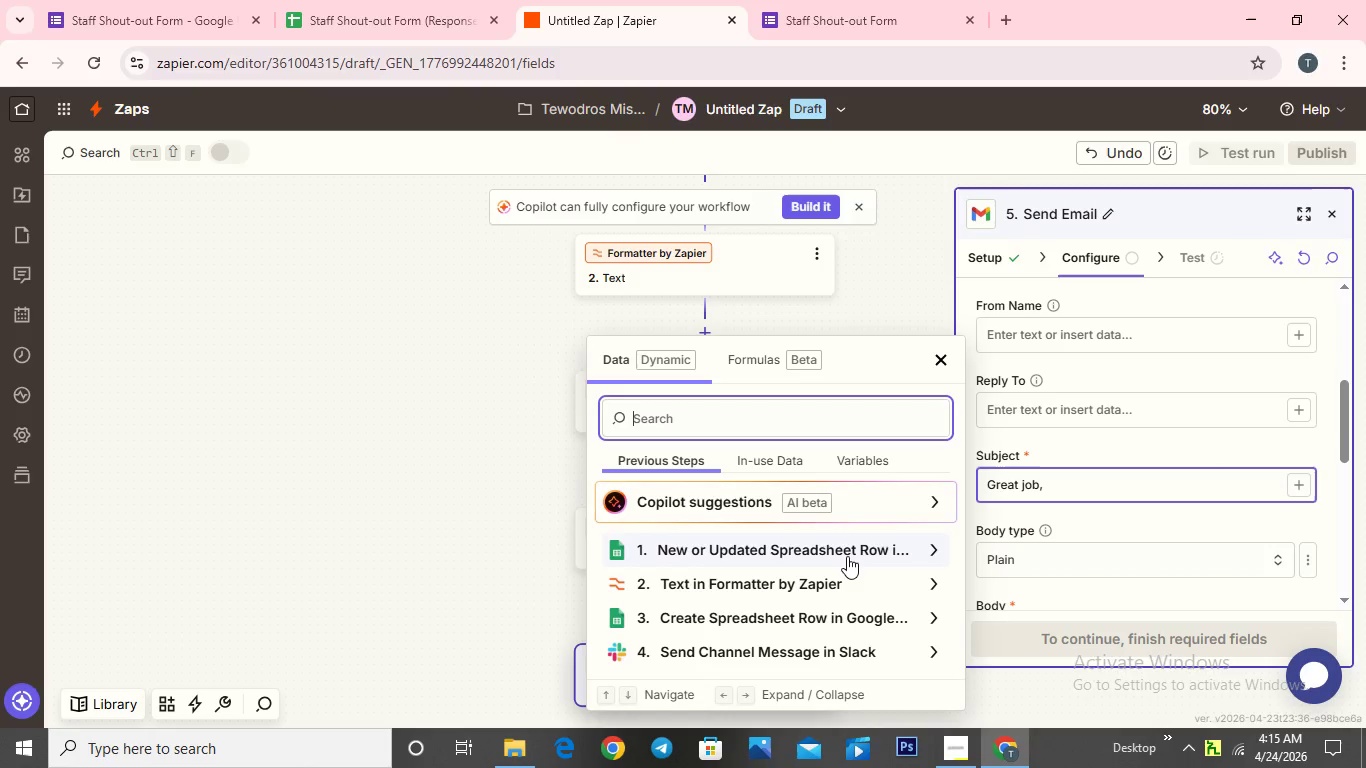 
left_click([847, 552])
 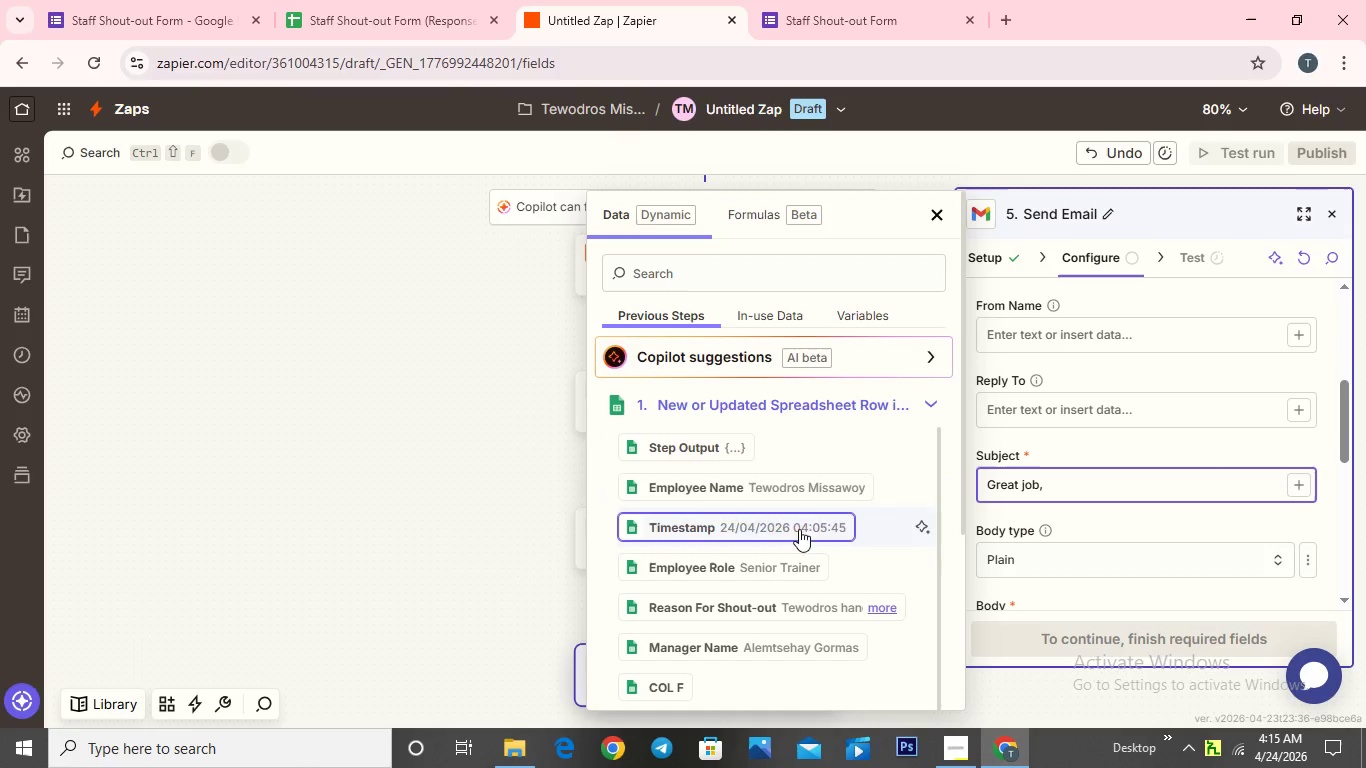 
left_click([805, 485])
 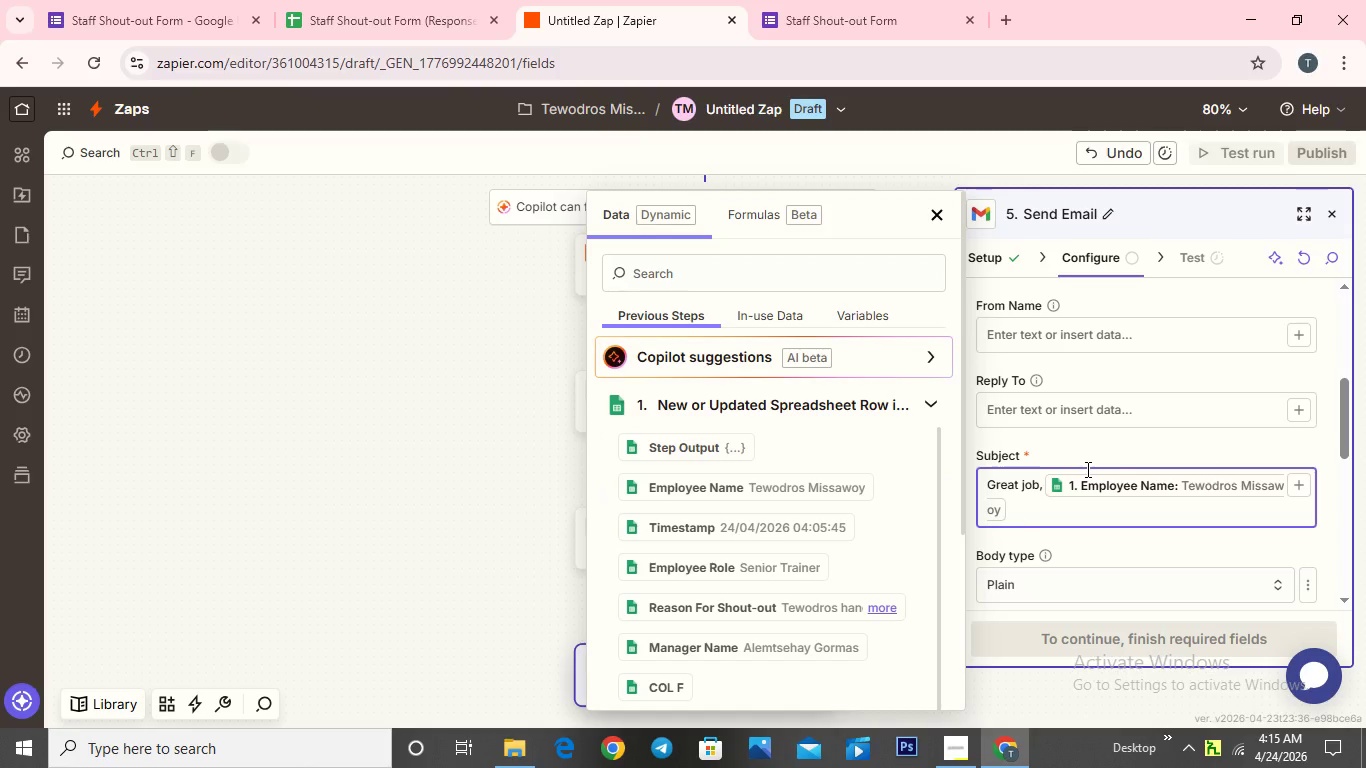 
scroll: coordinate [1096, 499], scroll_direction: down, amount: 3.0
 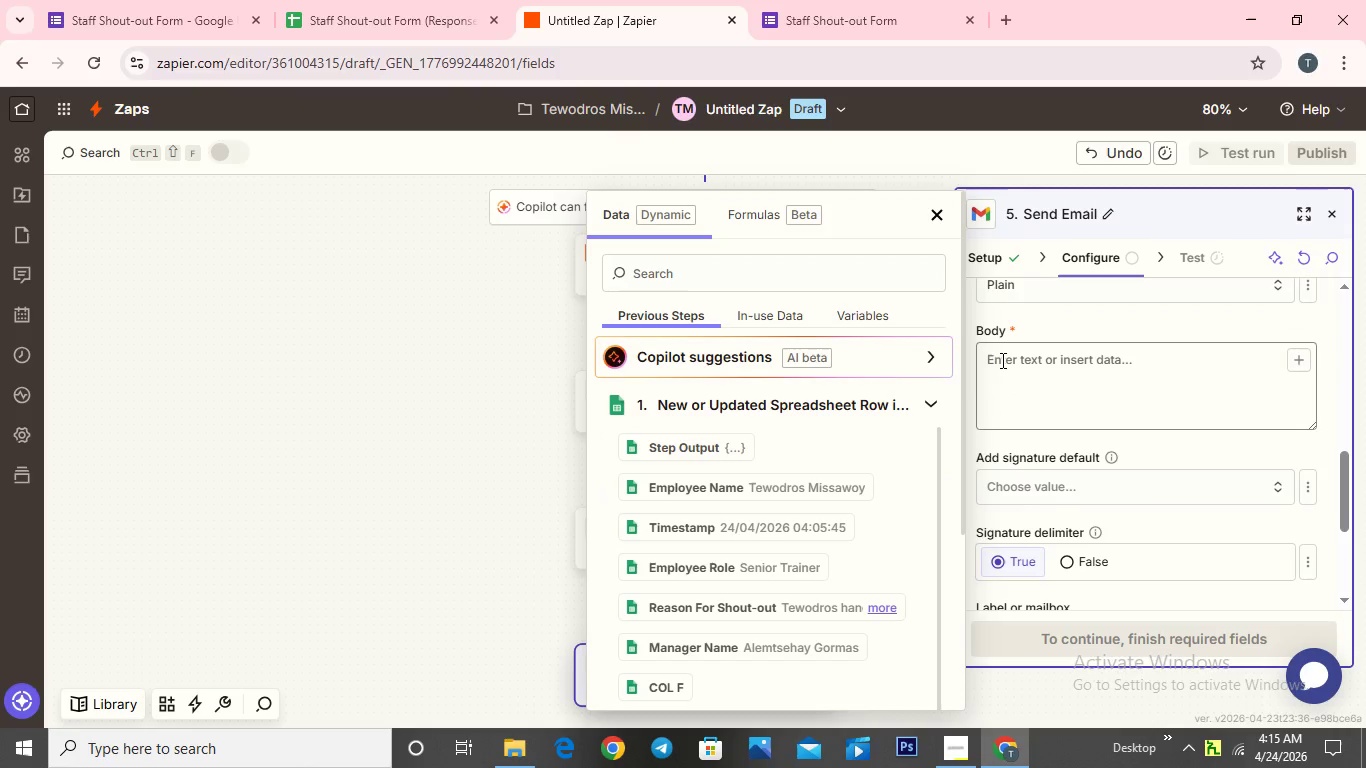 
left_click([1002, 361])
 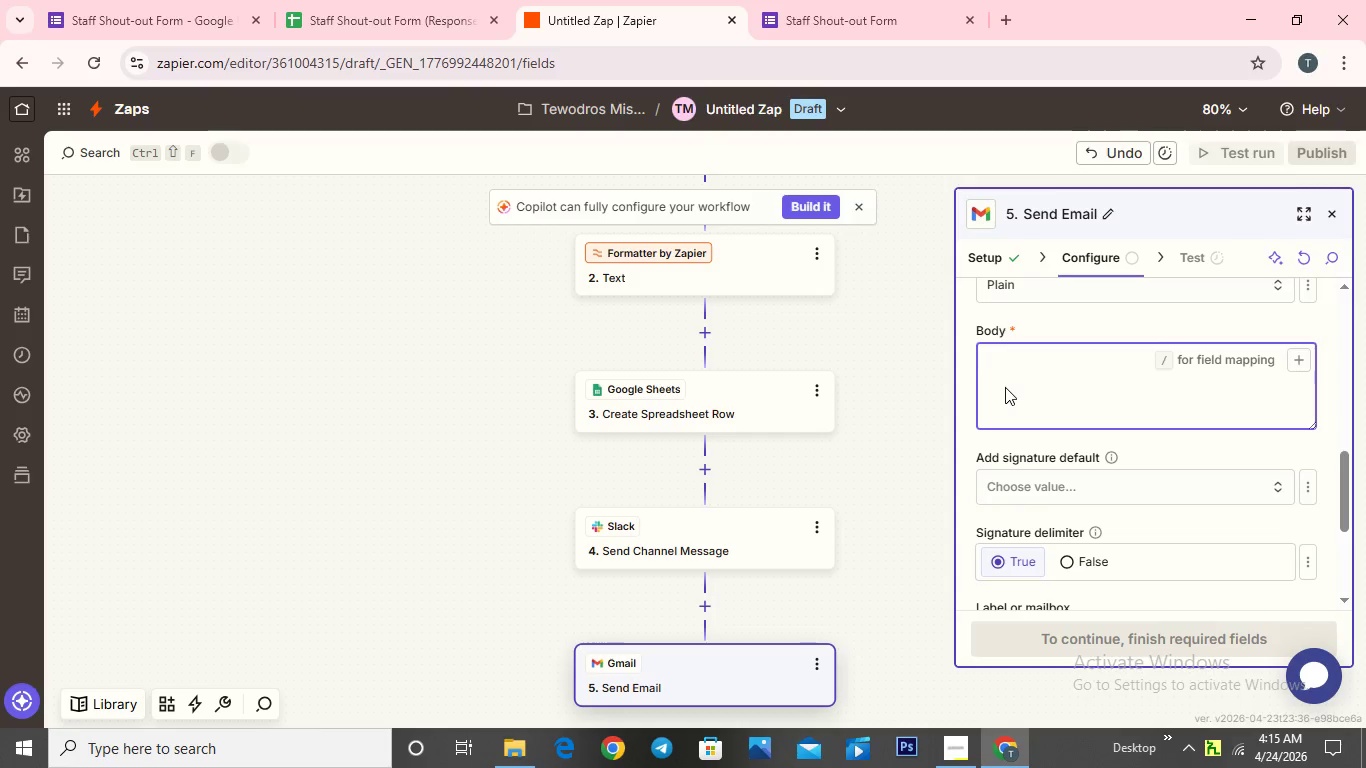 
key(CapsLock)
 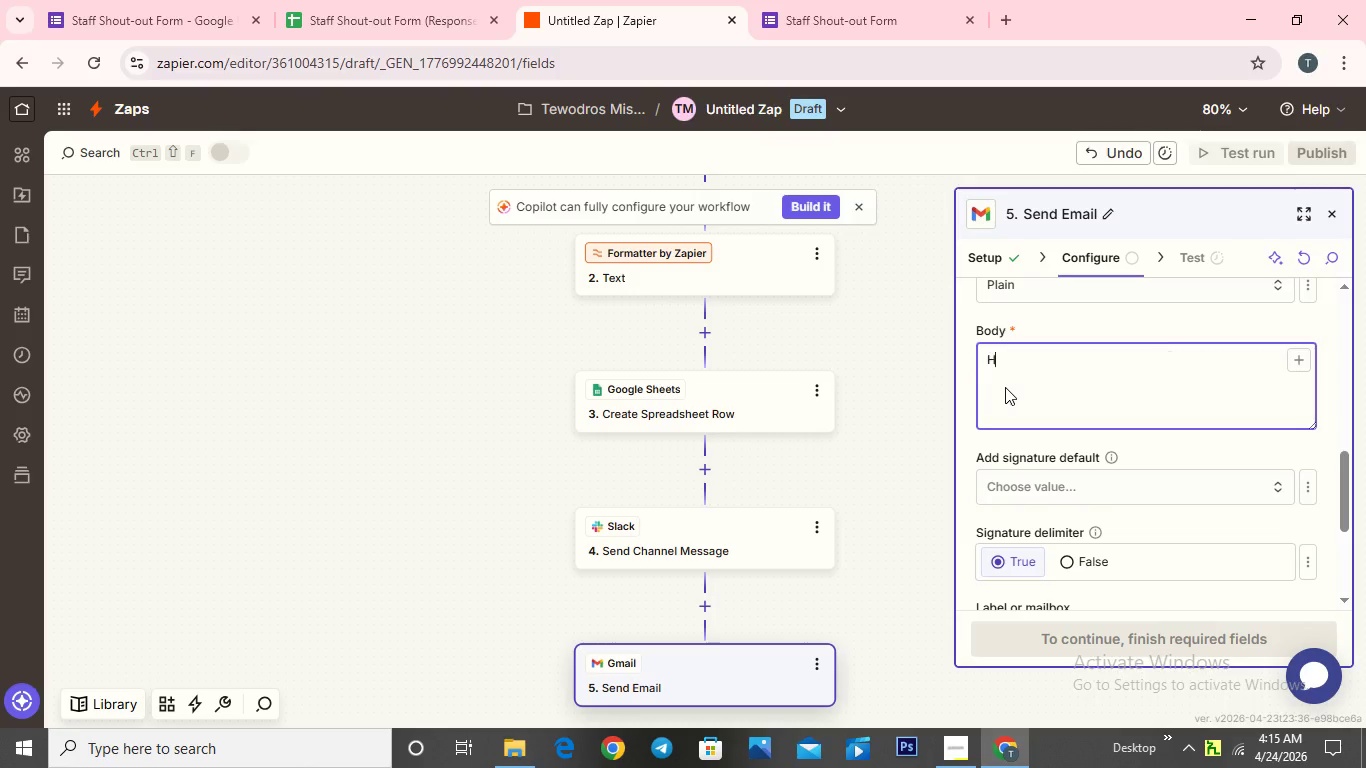 
key(H)
 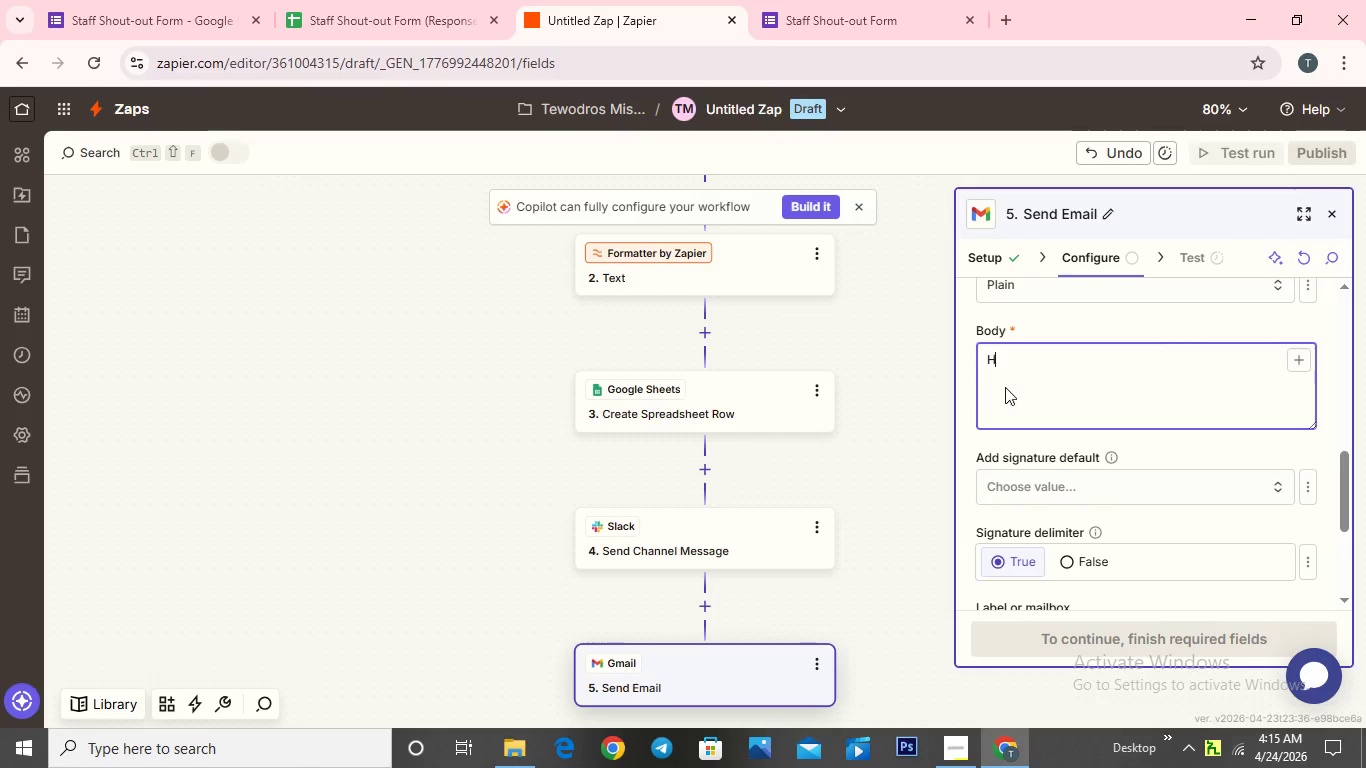 
key(CapsLock)
 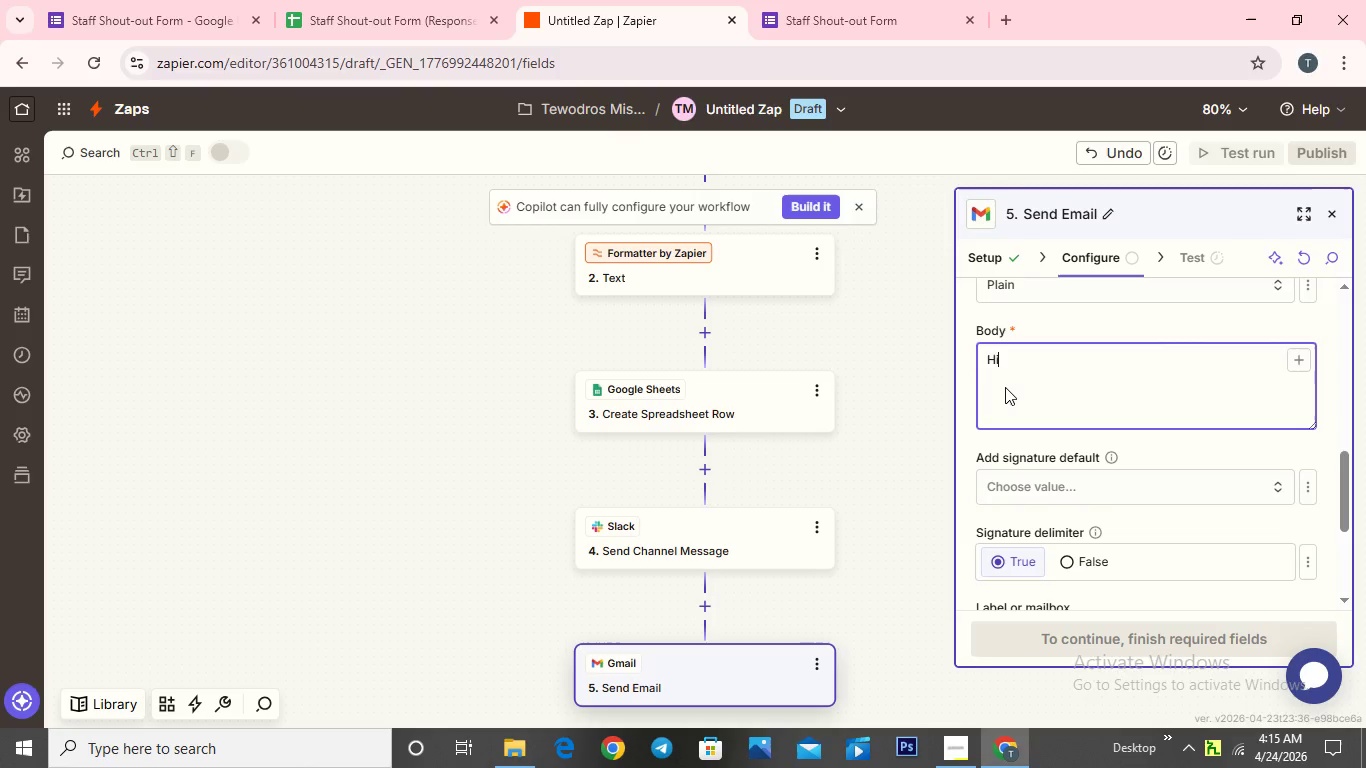 
key(I)
 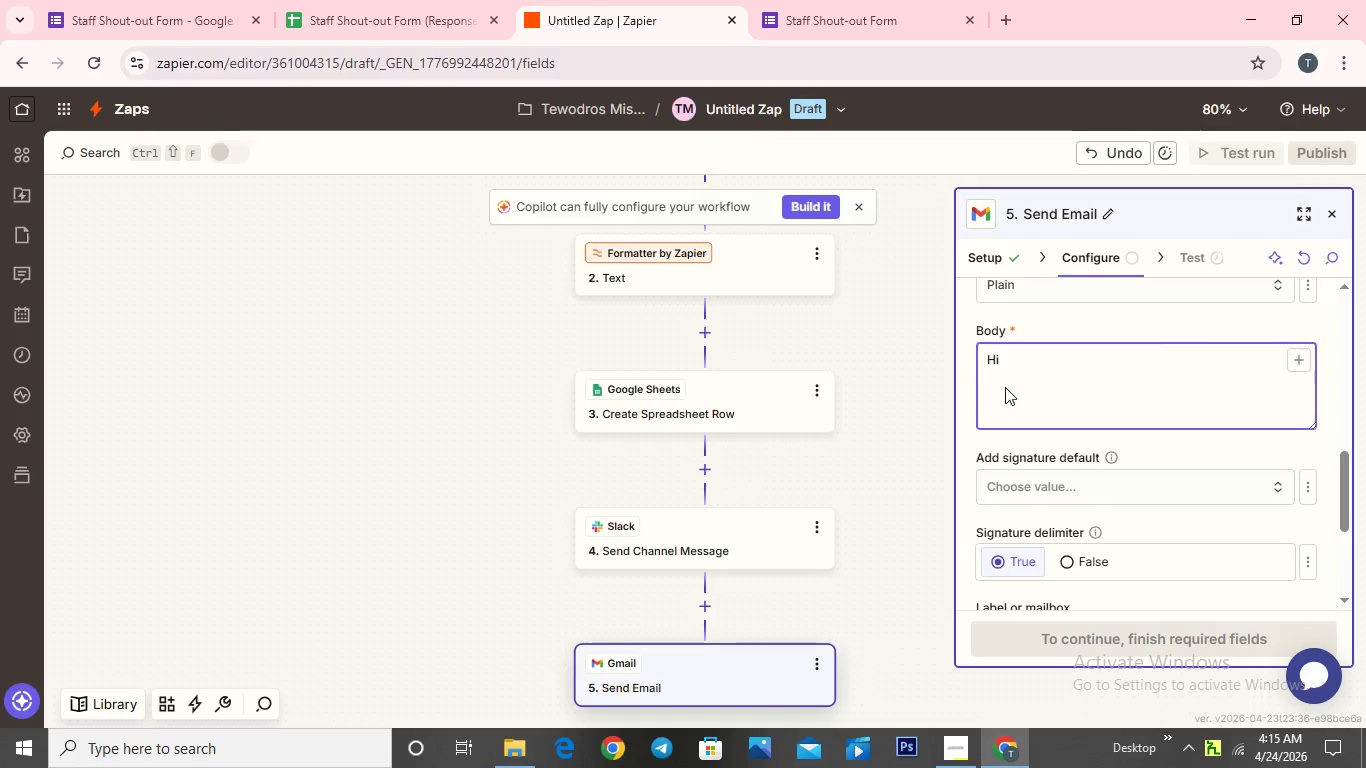 
key(Space)
 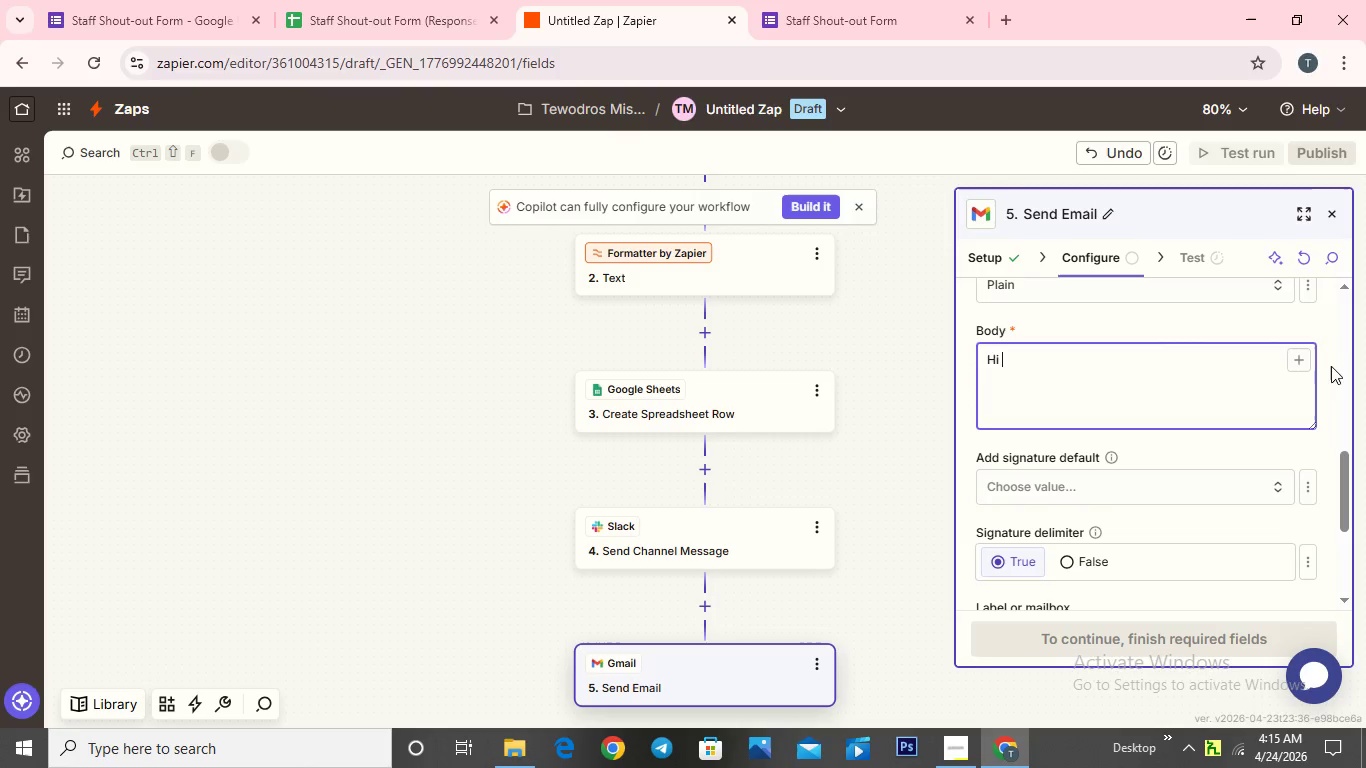 
left_click([1298, 351])
 